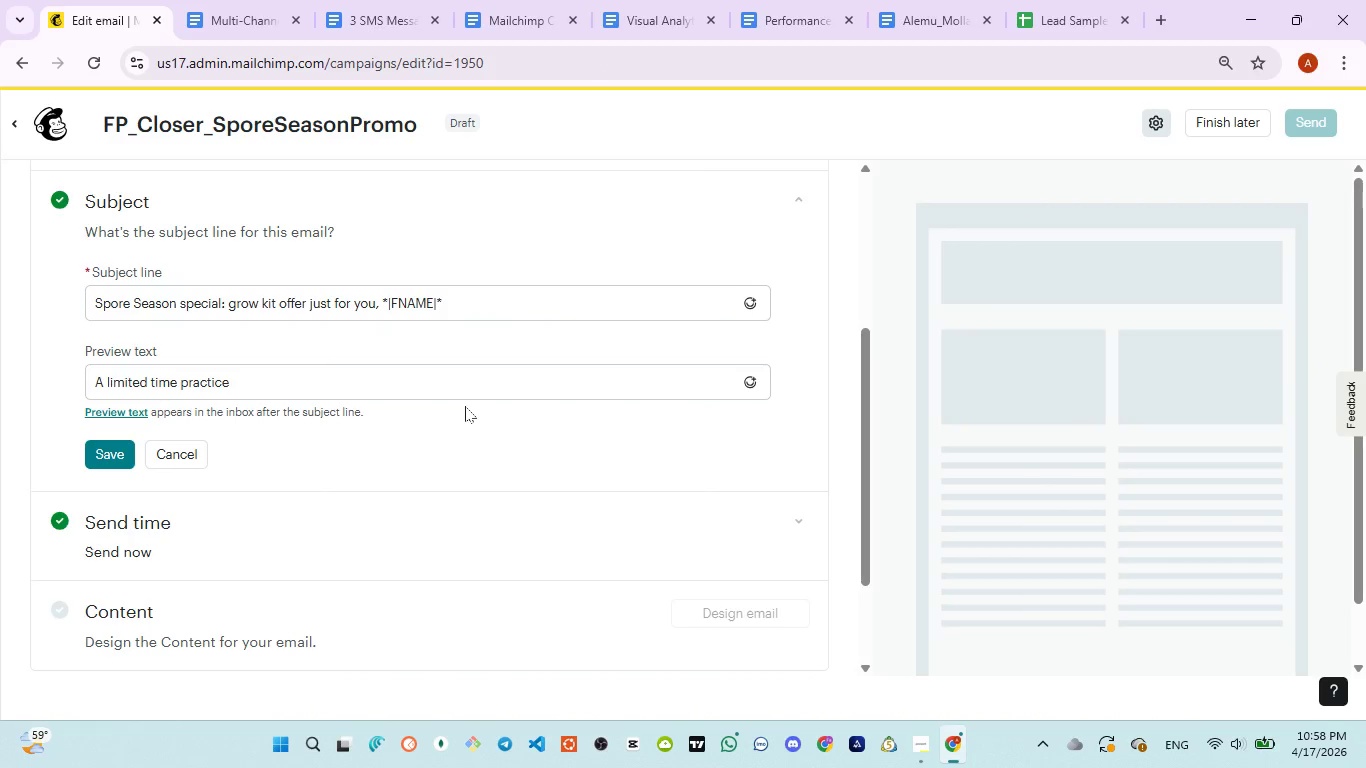 
type(on ou)
 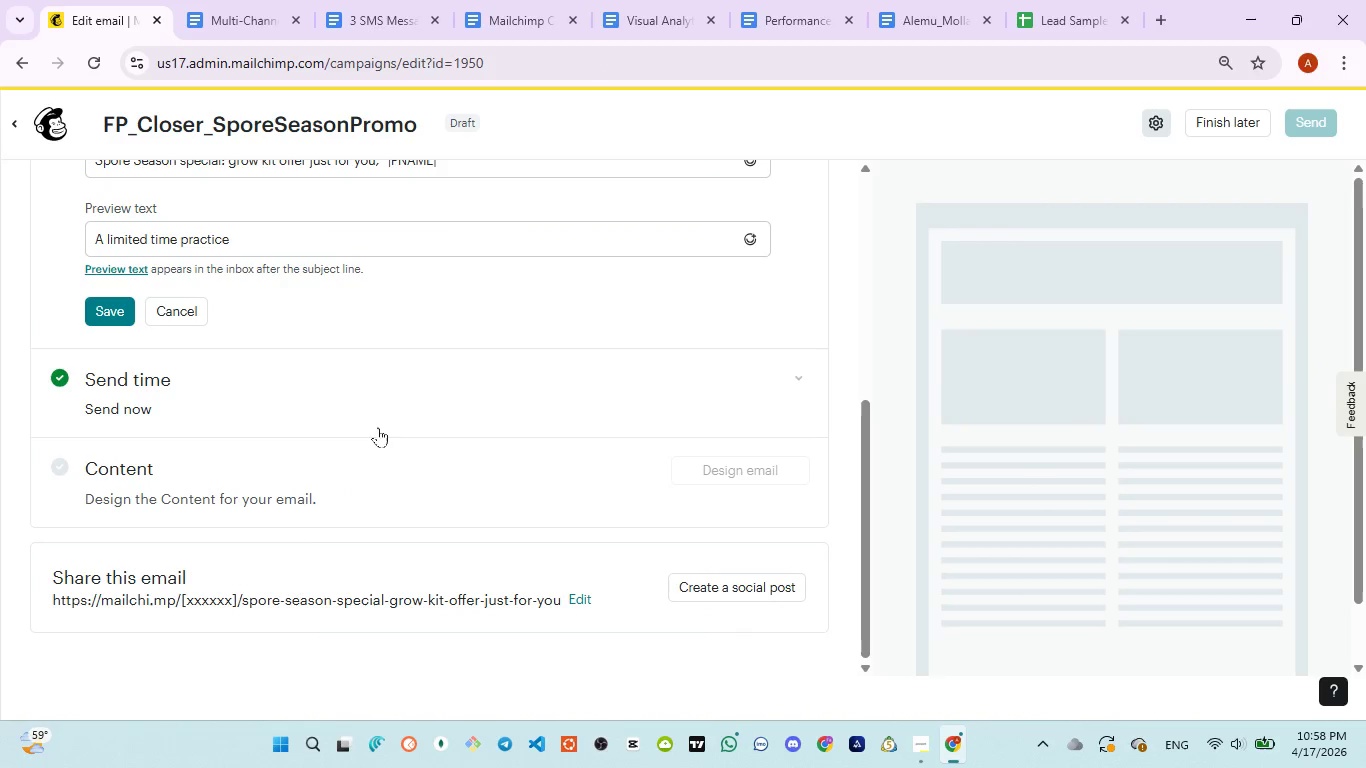 
left_click([375, 407])
 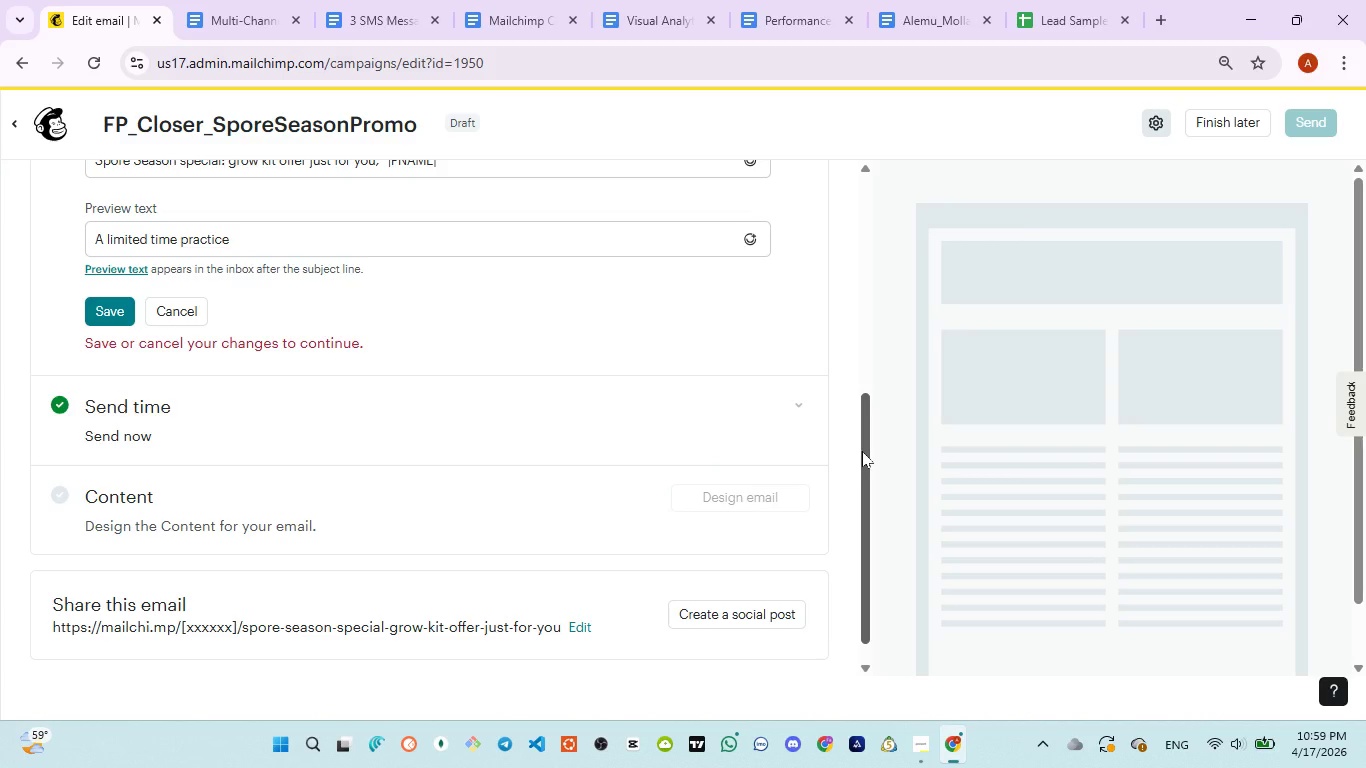 
wait(5.83)
 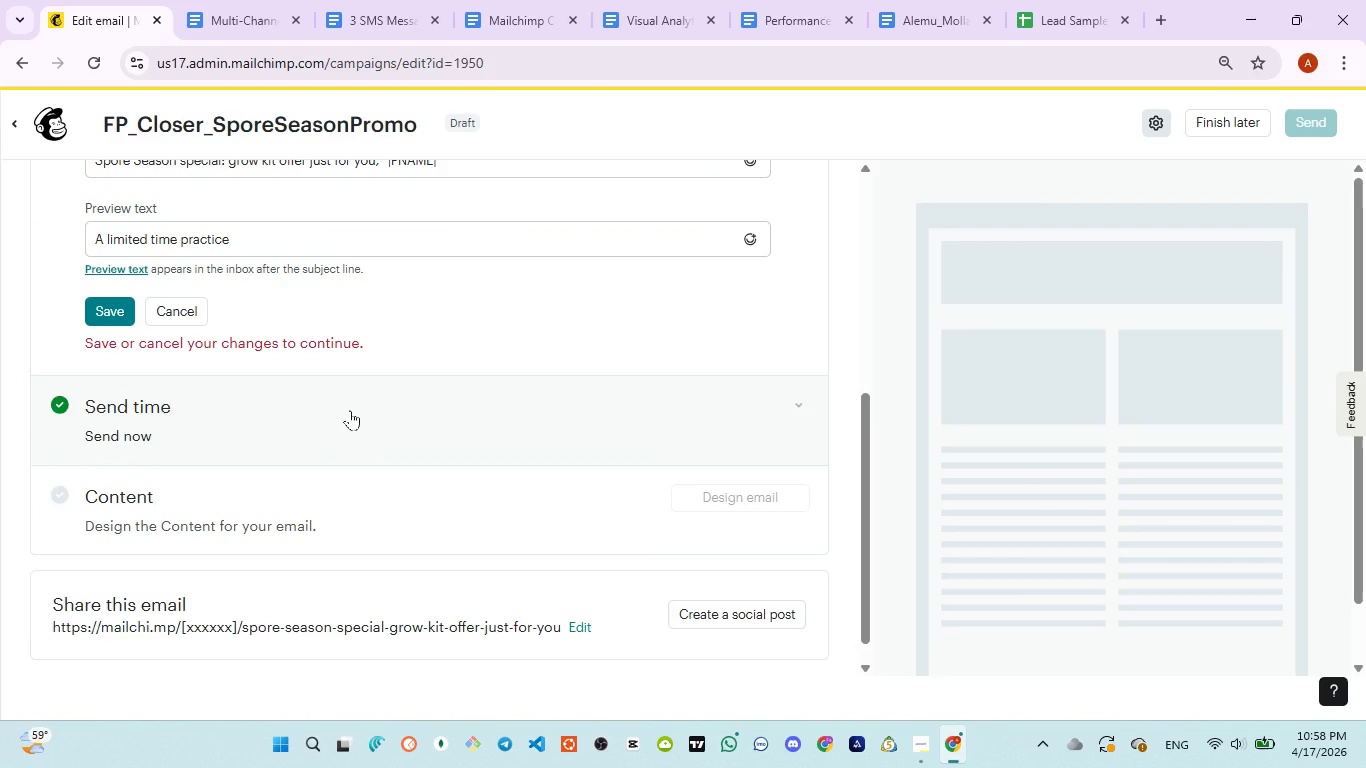 
left_click_drag(start_coordinate=[863, 454], to_coordinate=[862, 387])
 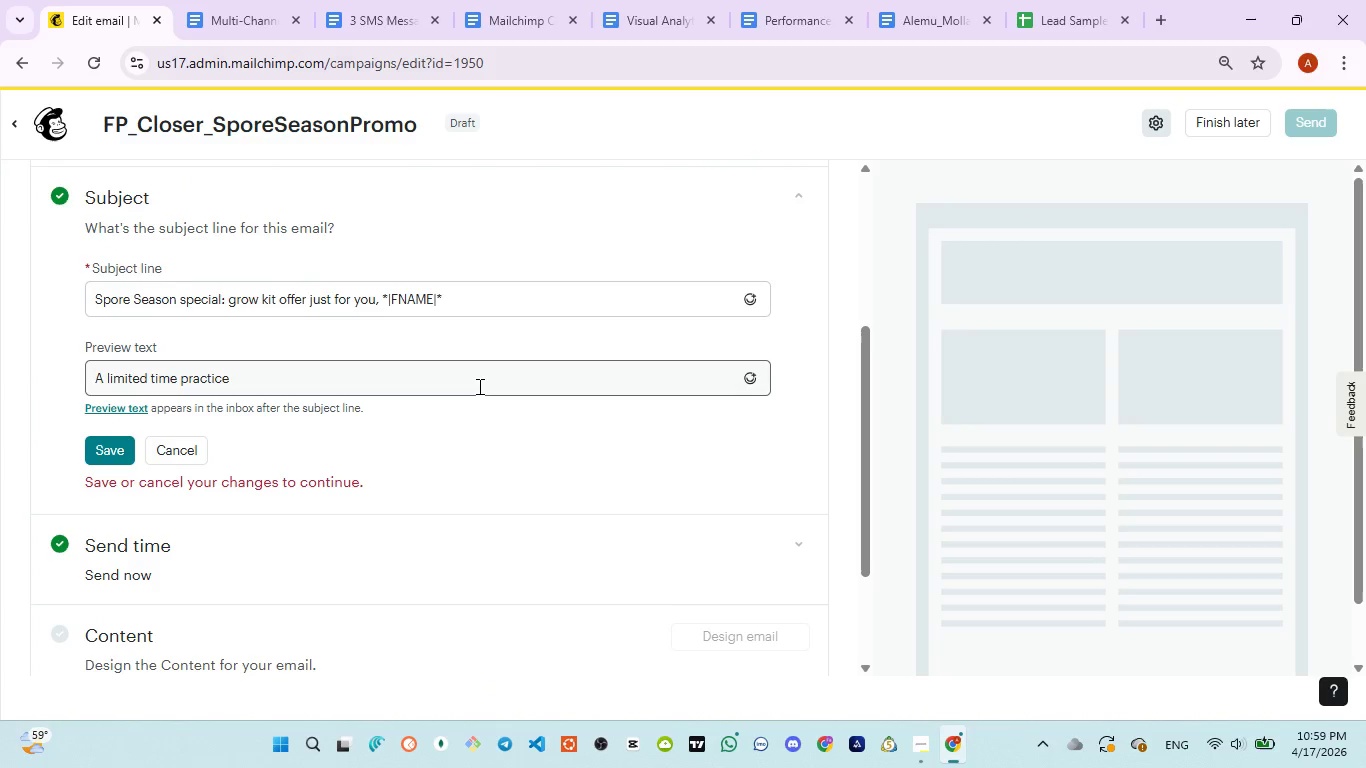 
left_click([478, 386])
 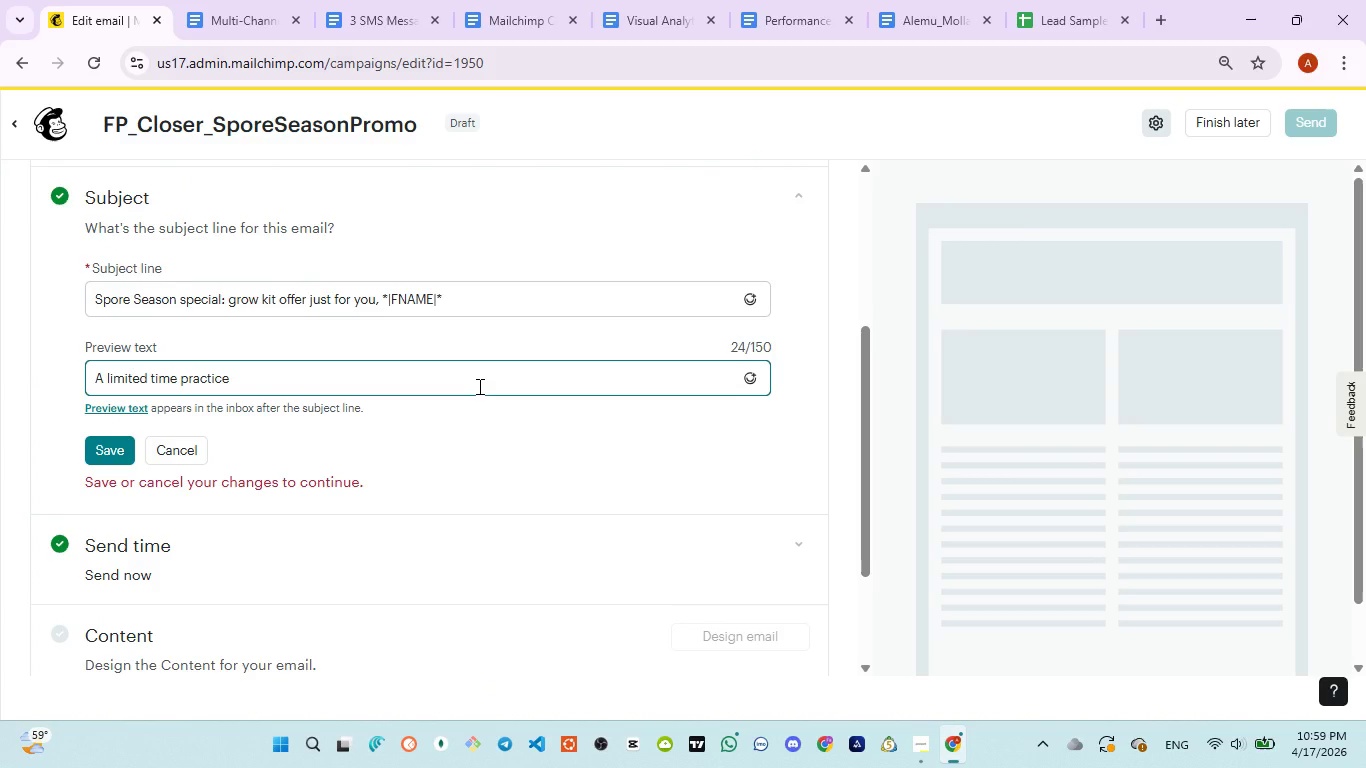 
type(on out)
key(Backspace)
type(r )
 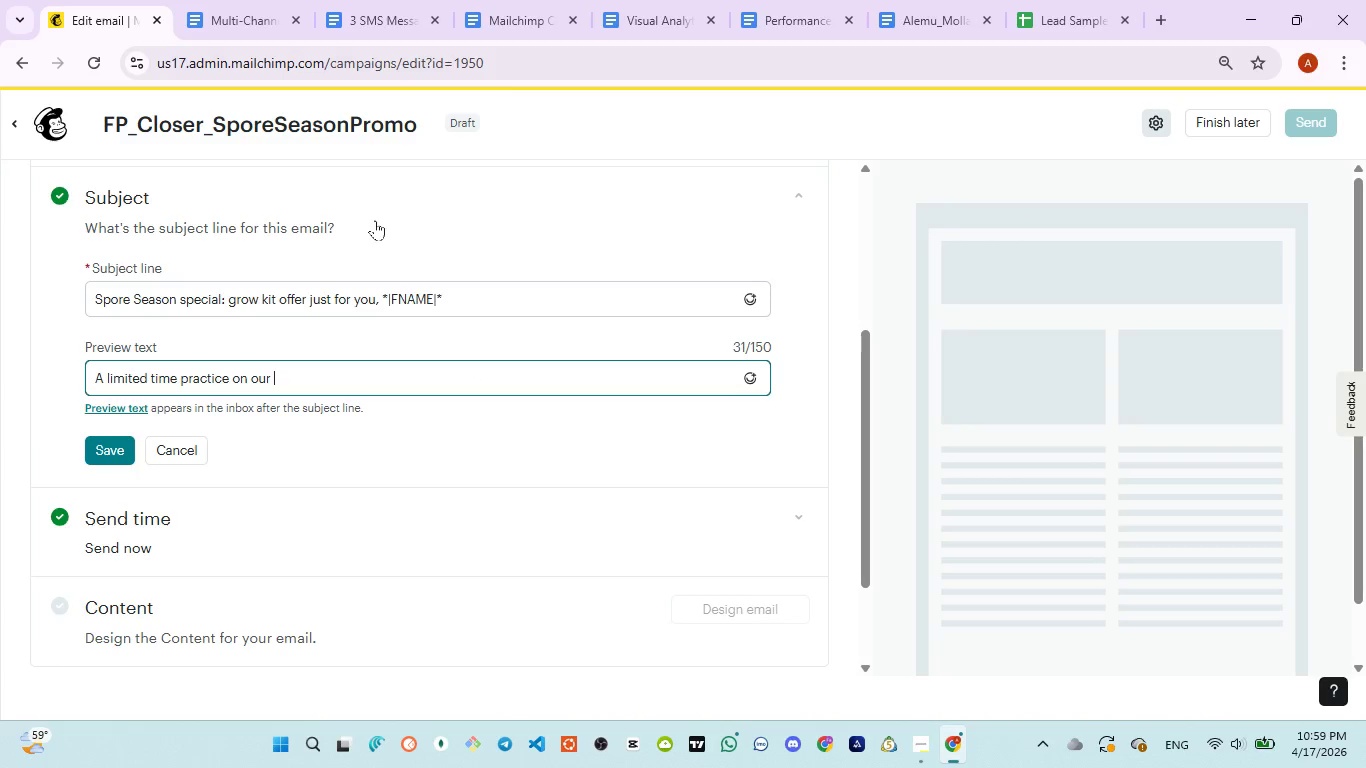 
left_click([364, 21])
 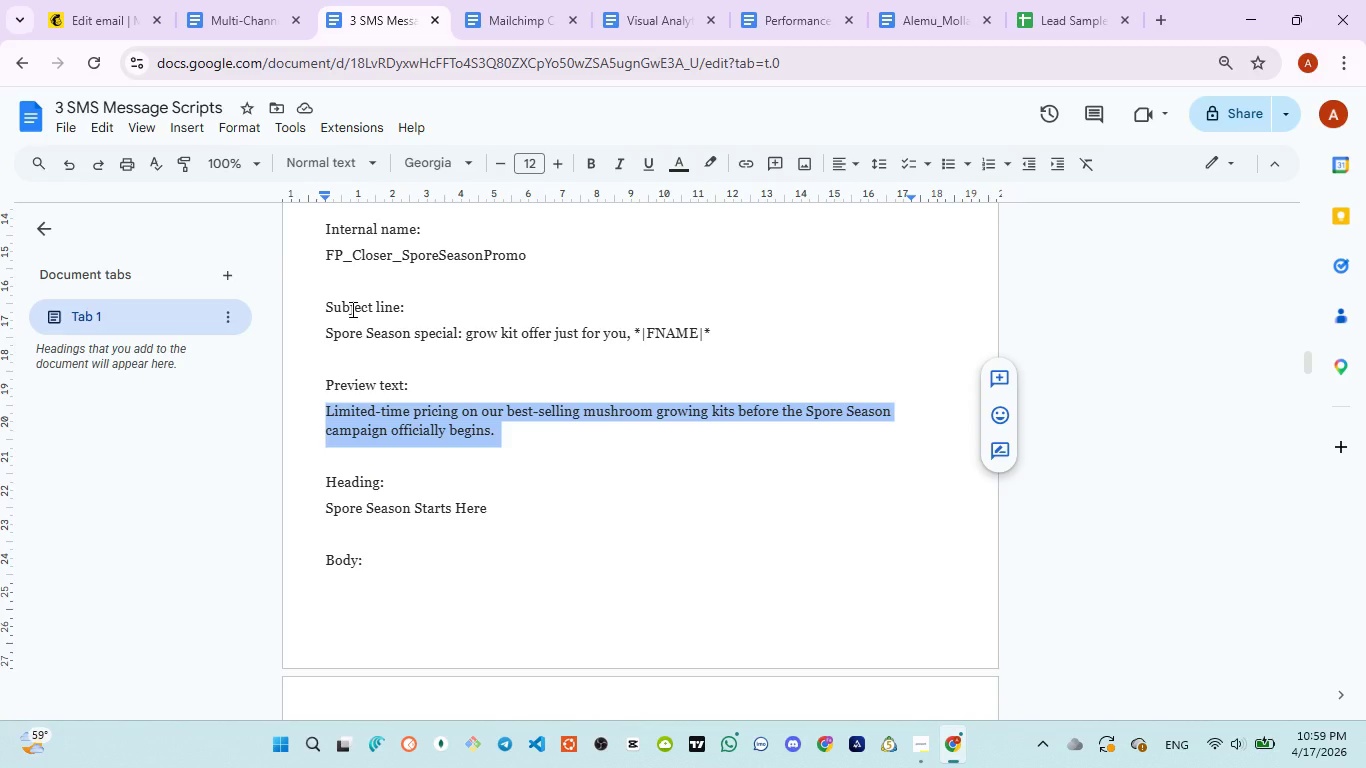 
wait(22.95)
 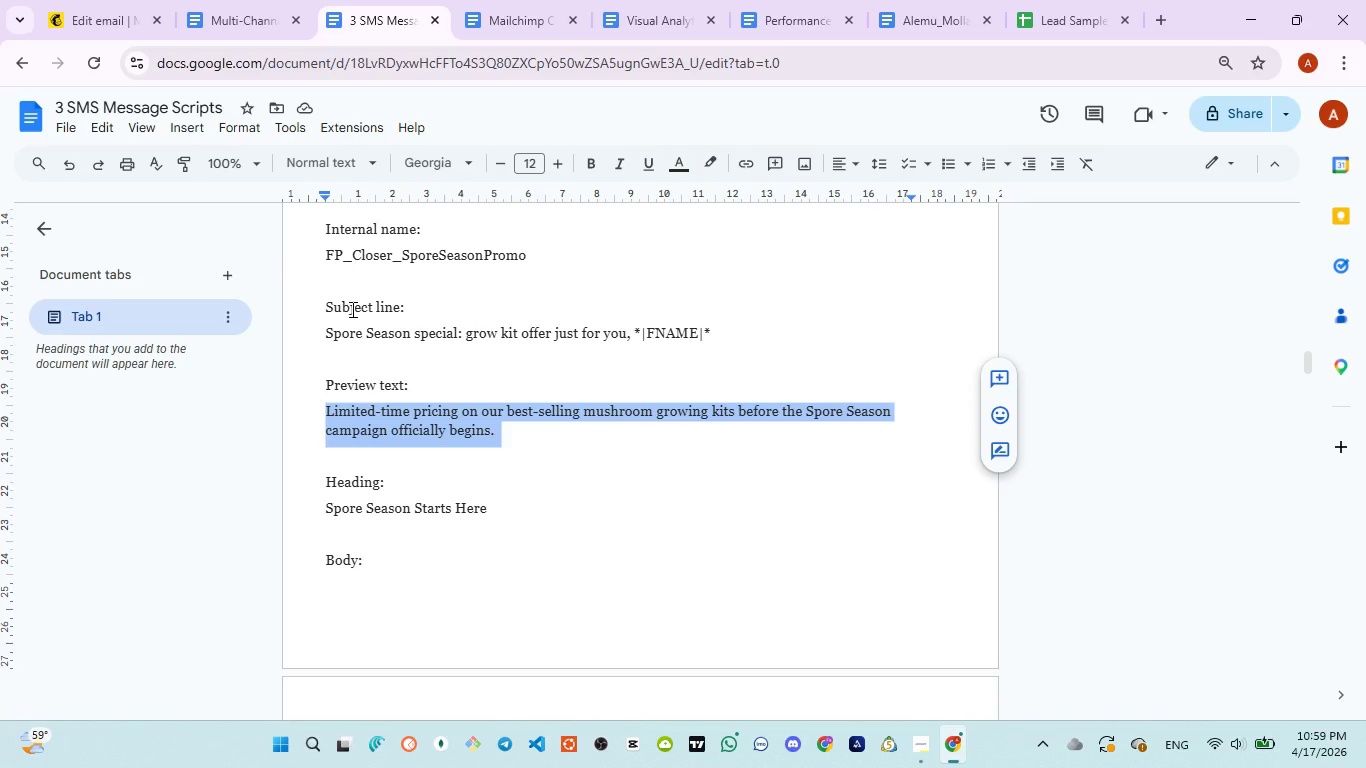 
left_click([454, 304])
 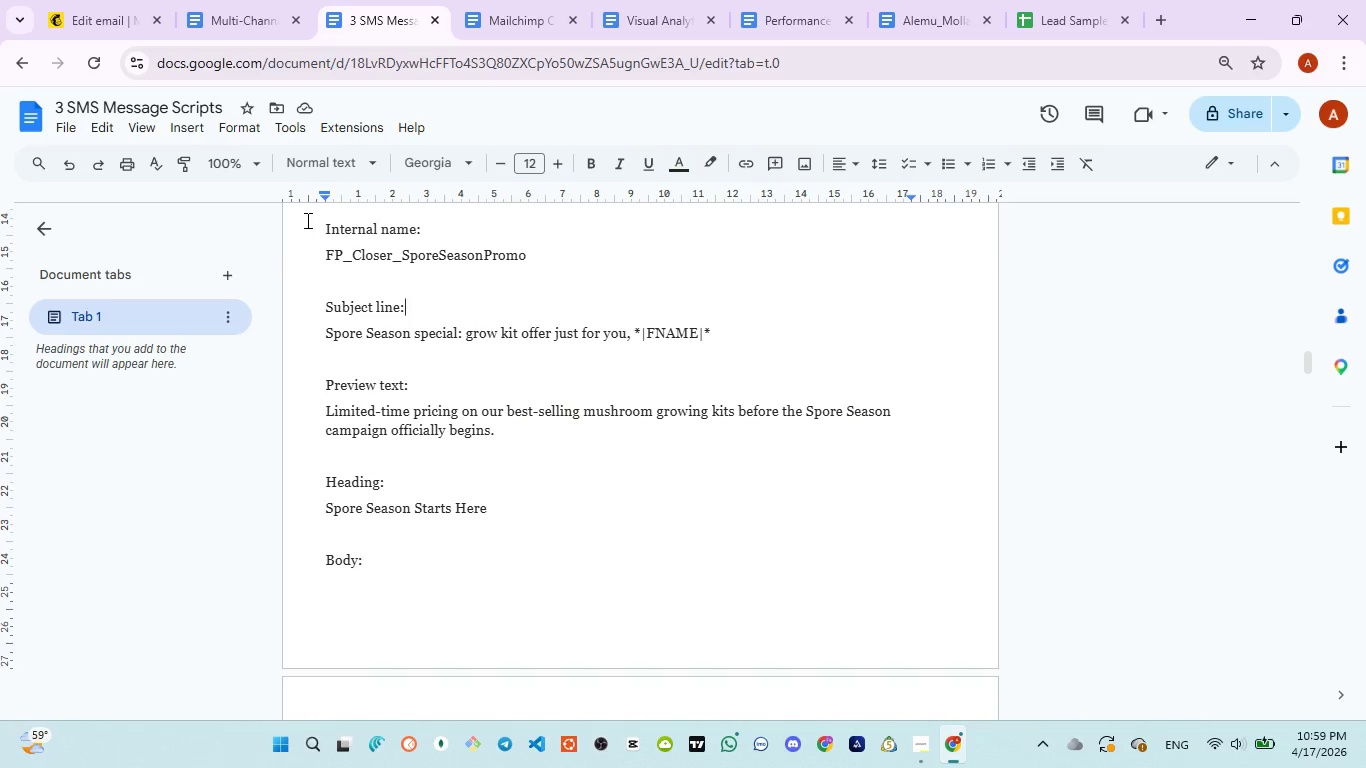 
left_click([97, 27])
 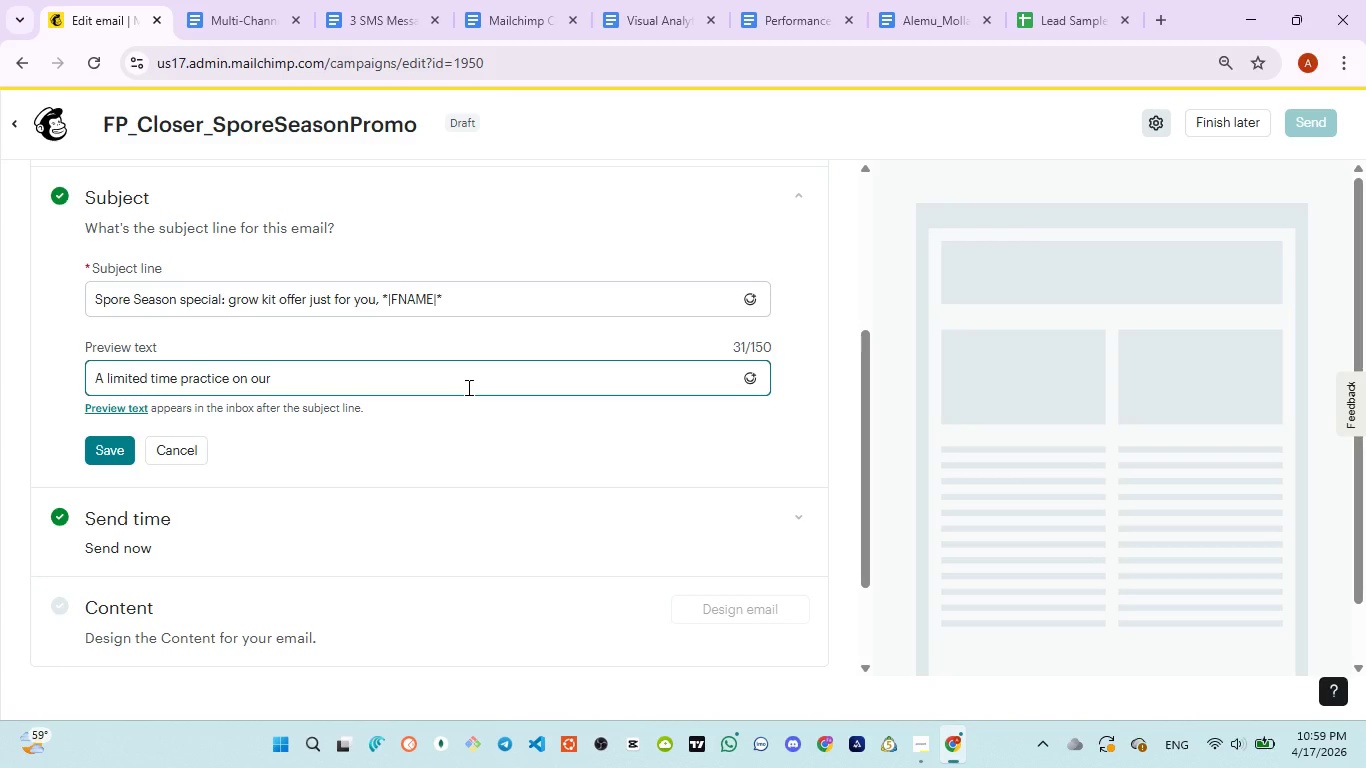 
type(bets)
key(Backspace)
type( sellingmushrr)
key(Backspace)
key(Backspace)
type(rooms )
 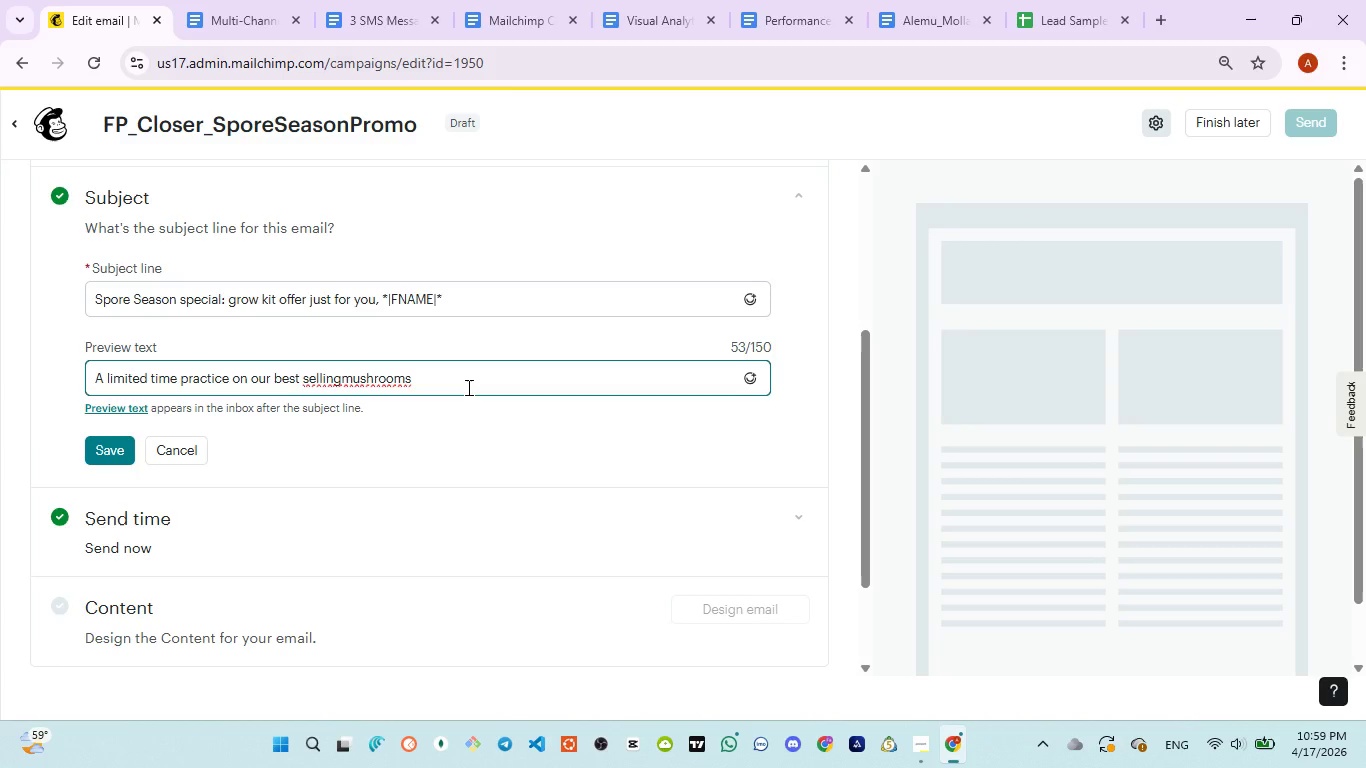 
left_click([362, 378])
 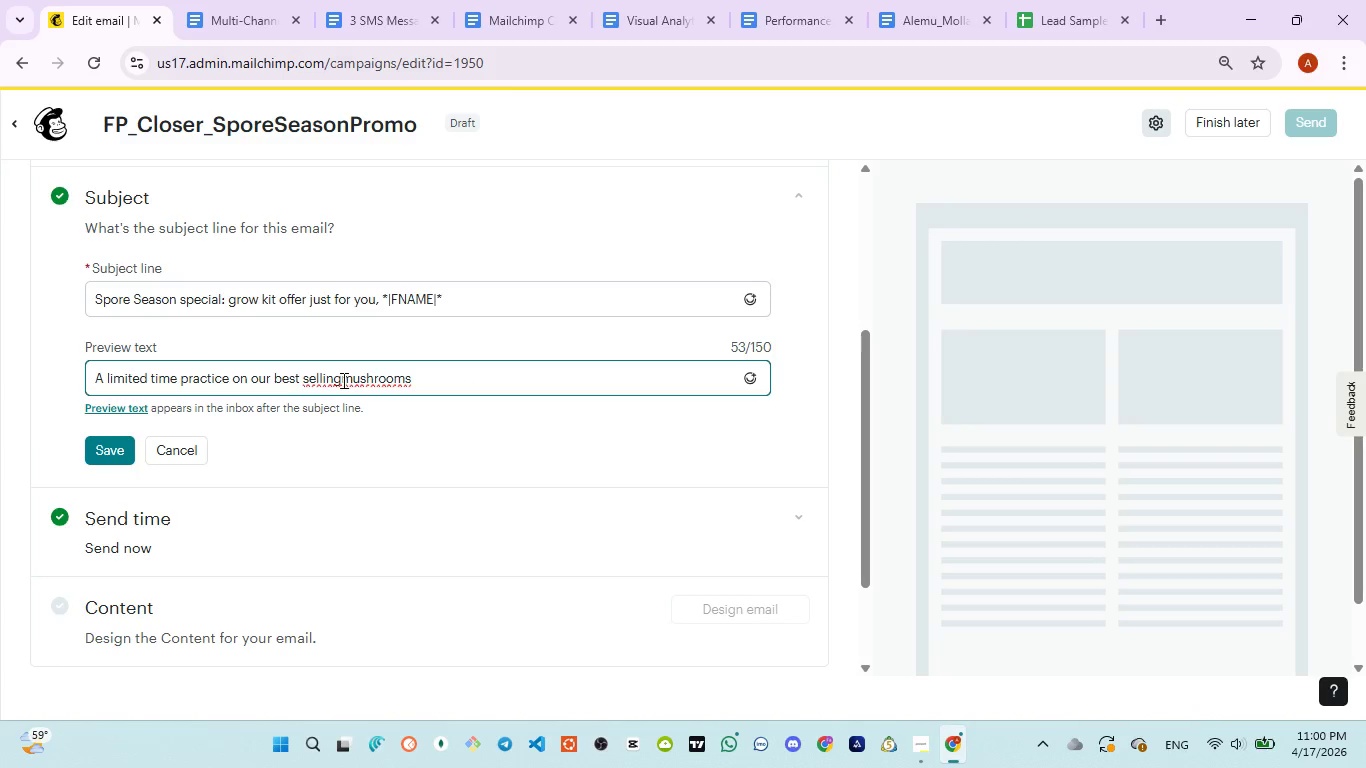 
left_click([341, 380])
 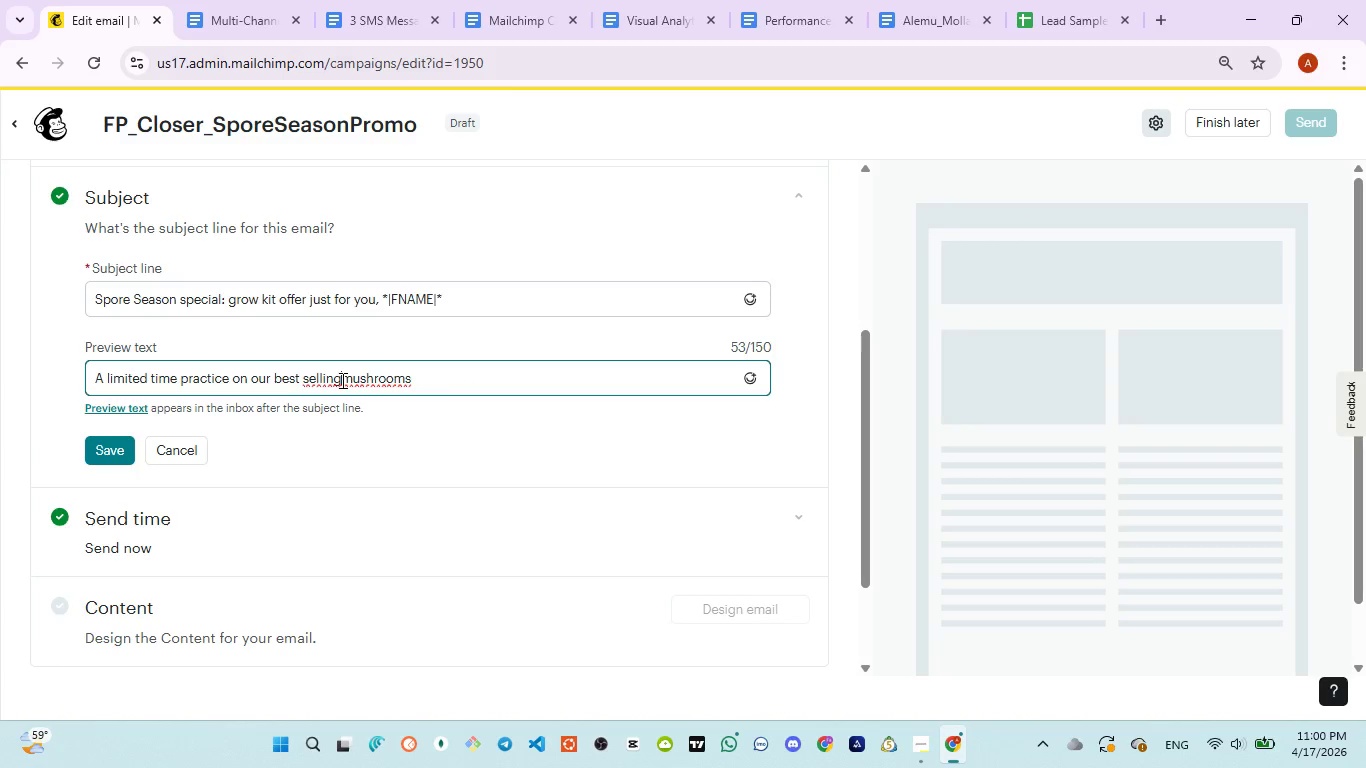 
key(Space)
 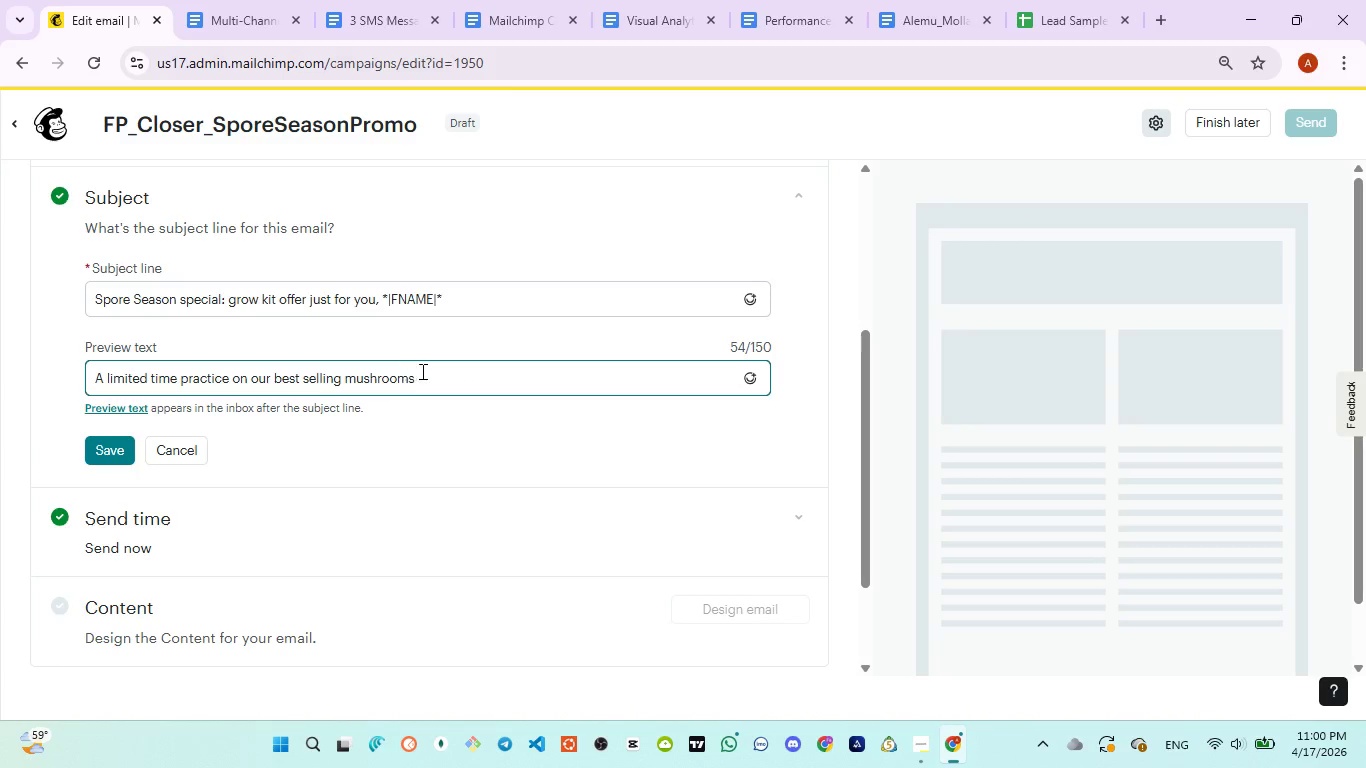 
left_click([421, 371])
 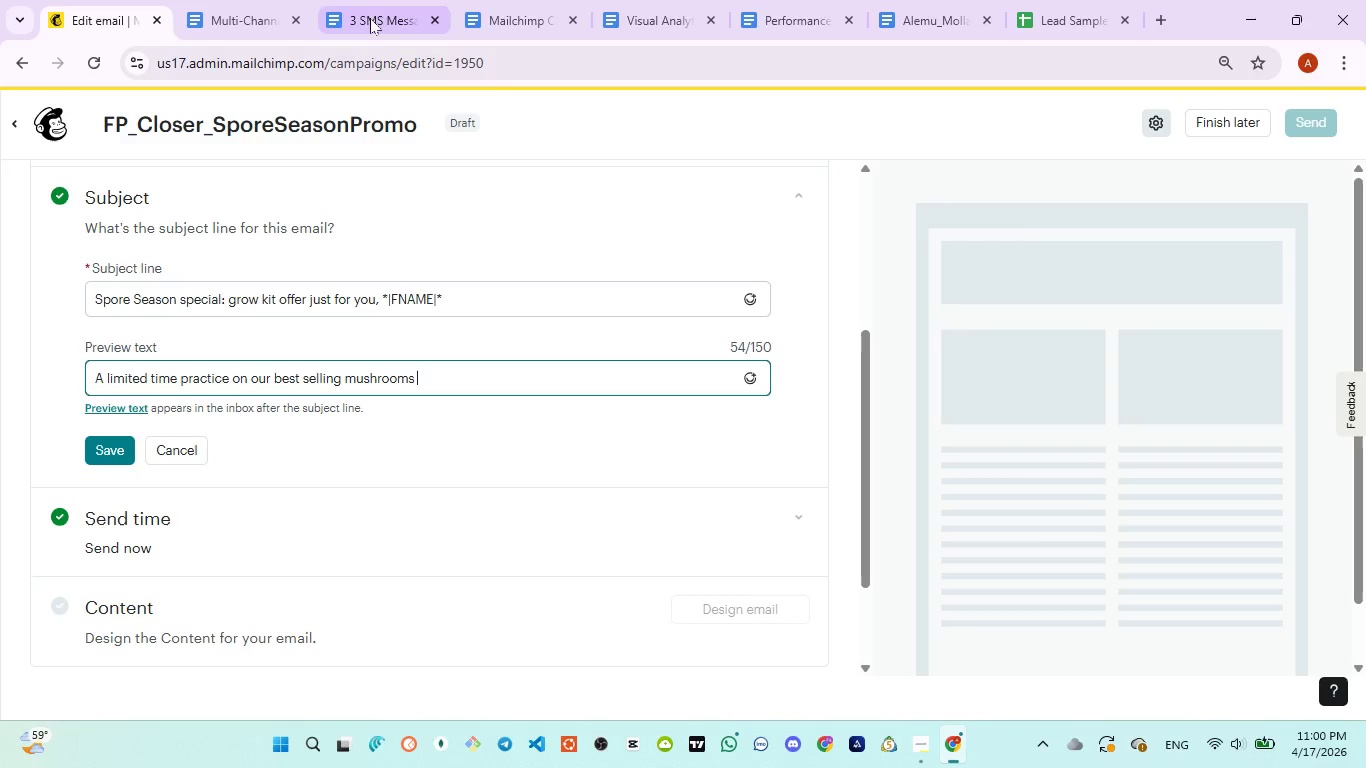 
left_click([372, 14])
 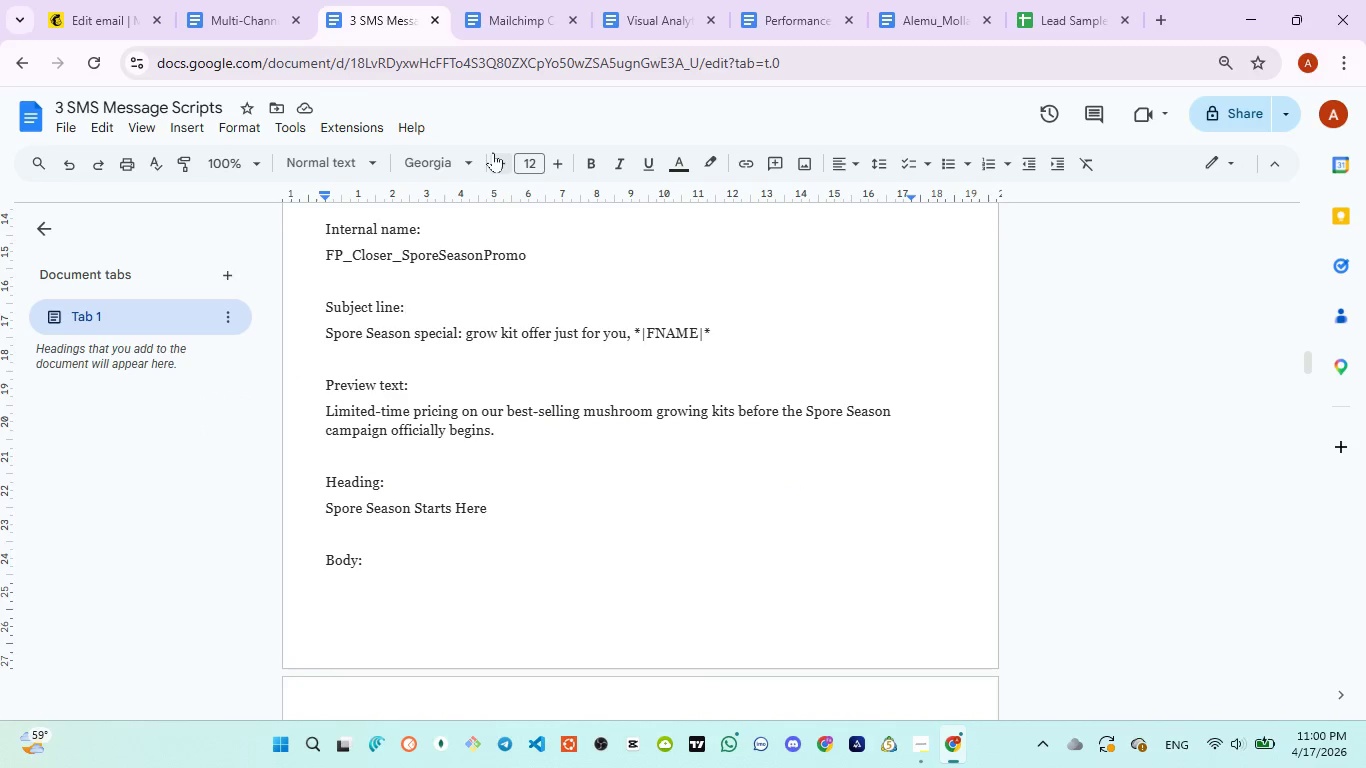 
left_click([493, 152])
 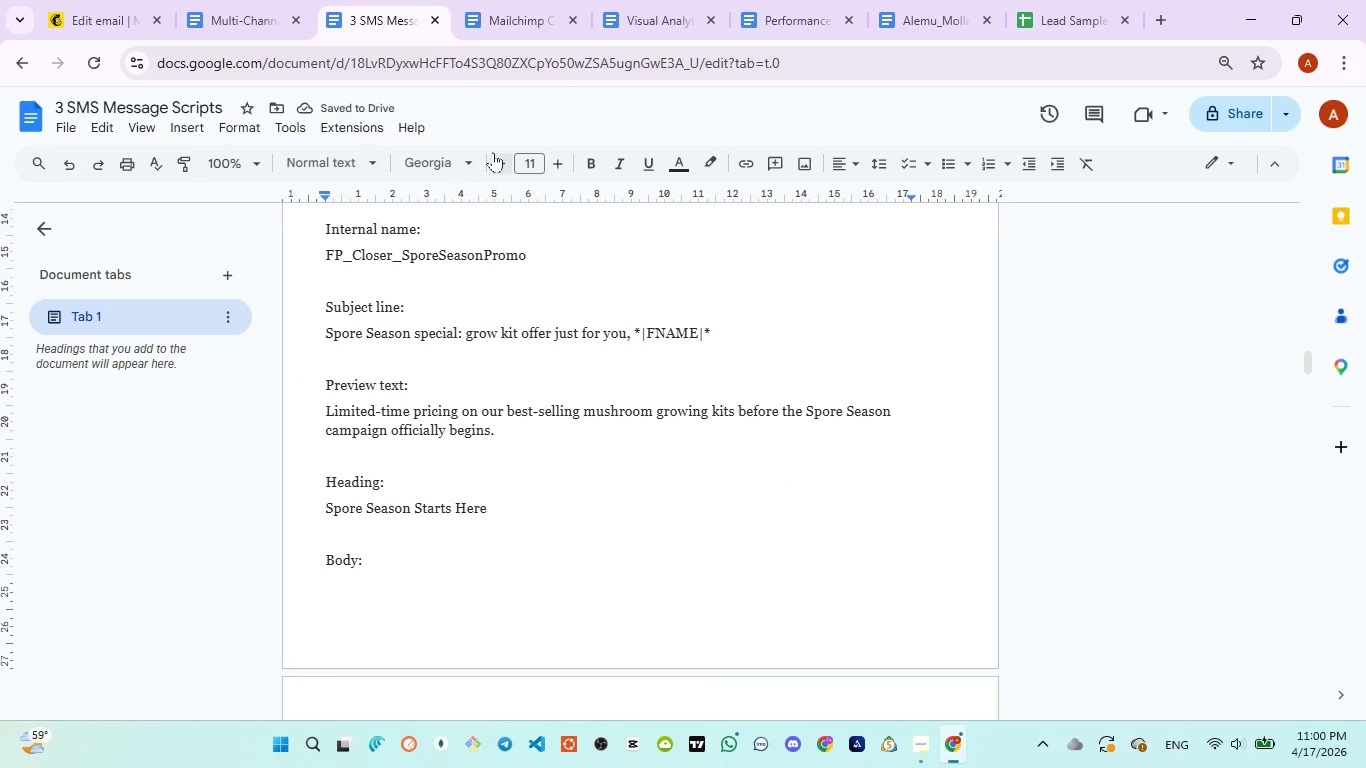 
wait(6.44)
 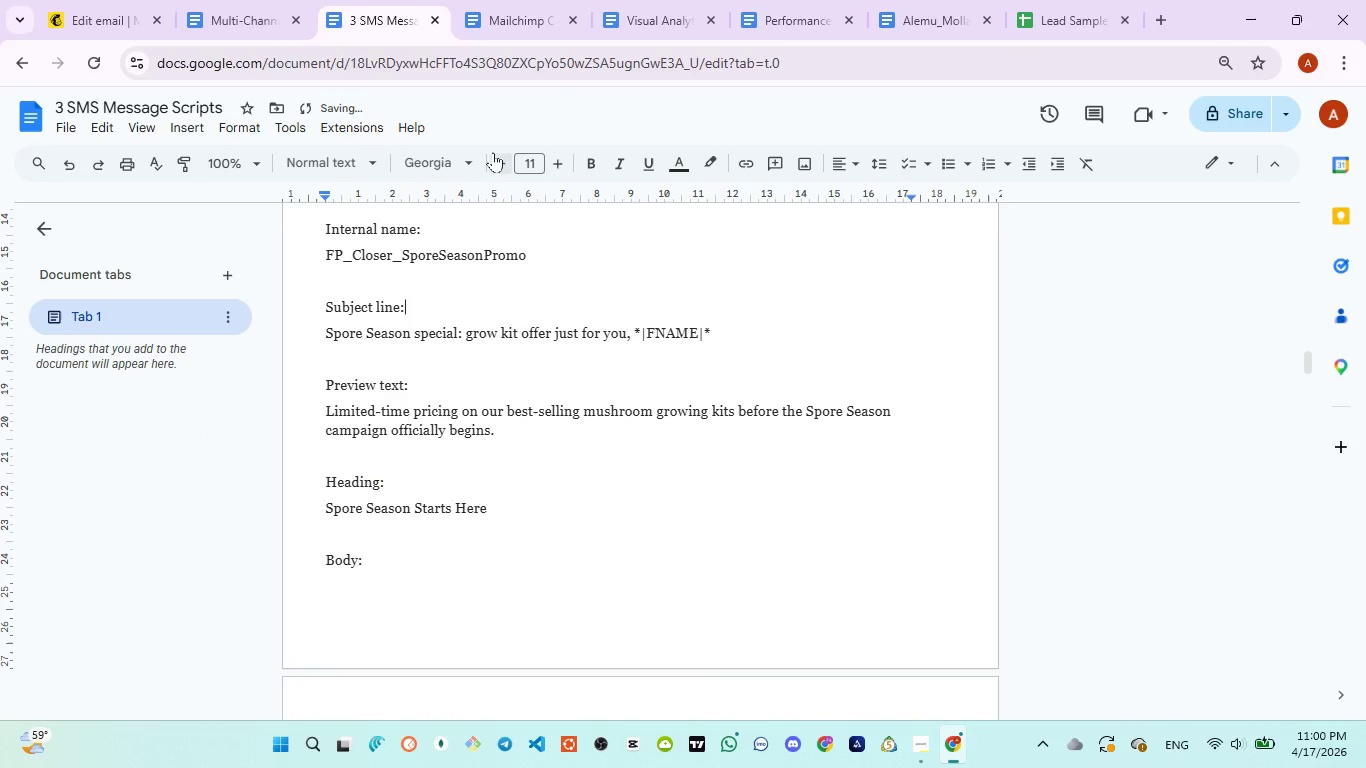 
double_click([493, 152])
 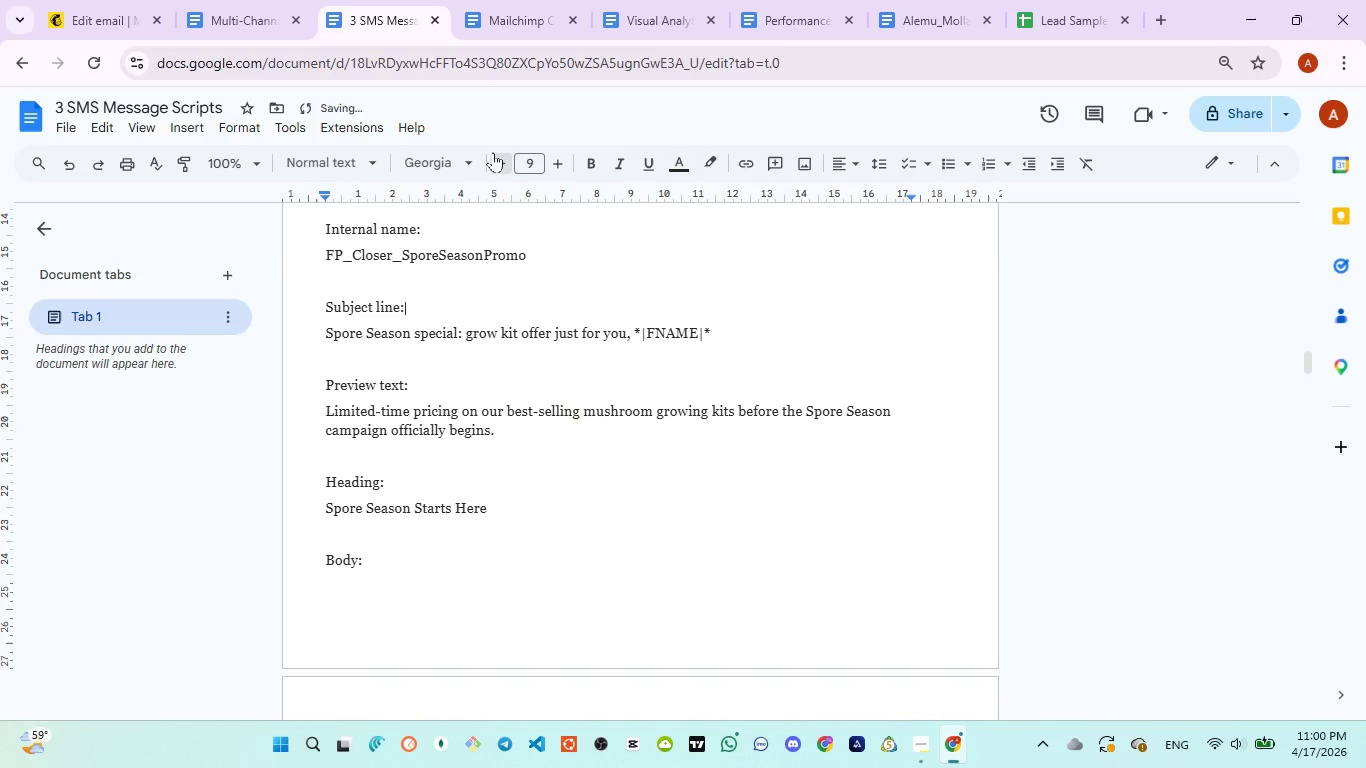 
left_click([493, 152])
 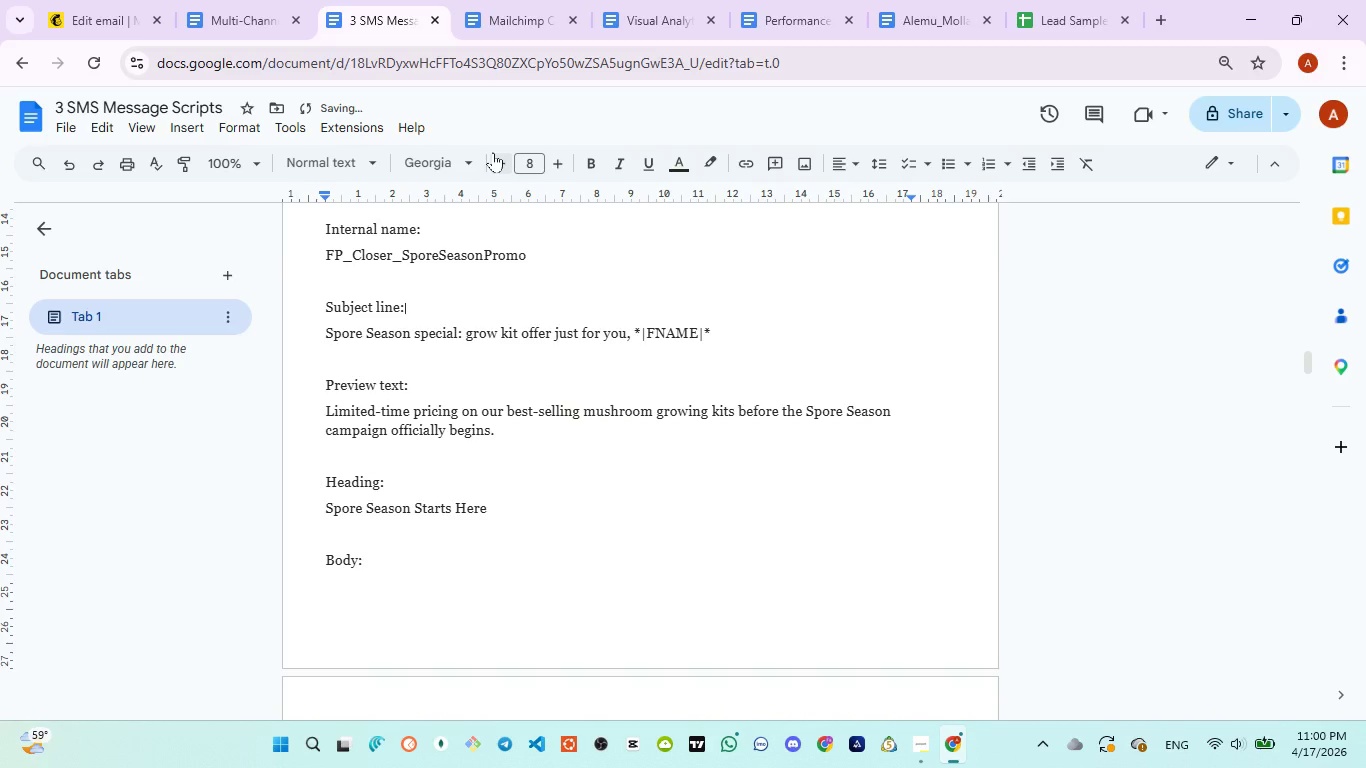 
left_click_drag(start_coordinate=[493, 152], to_coordinate=[383, 183])
 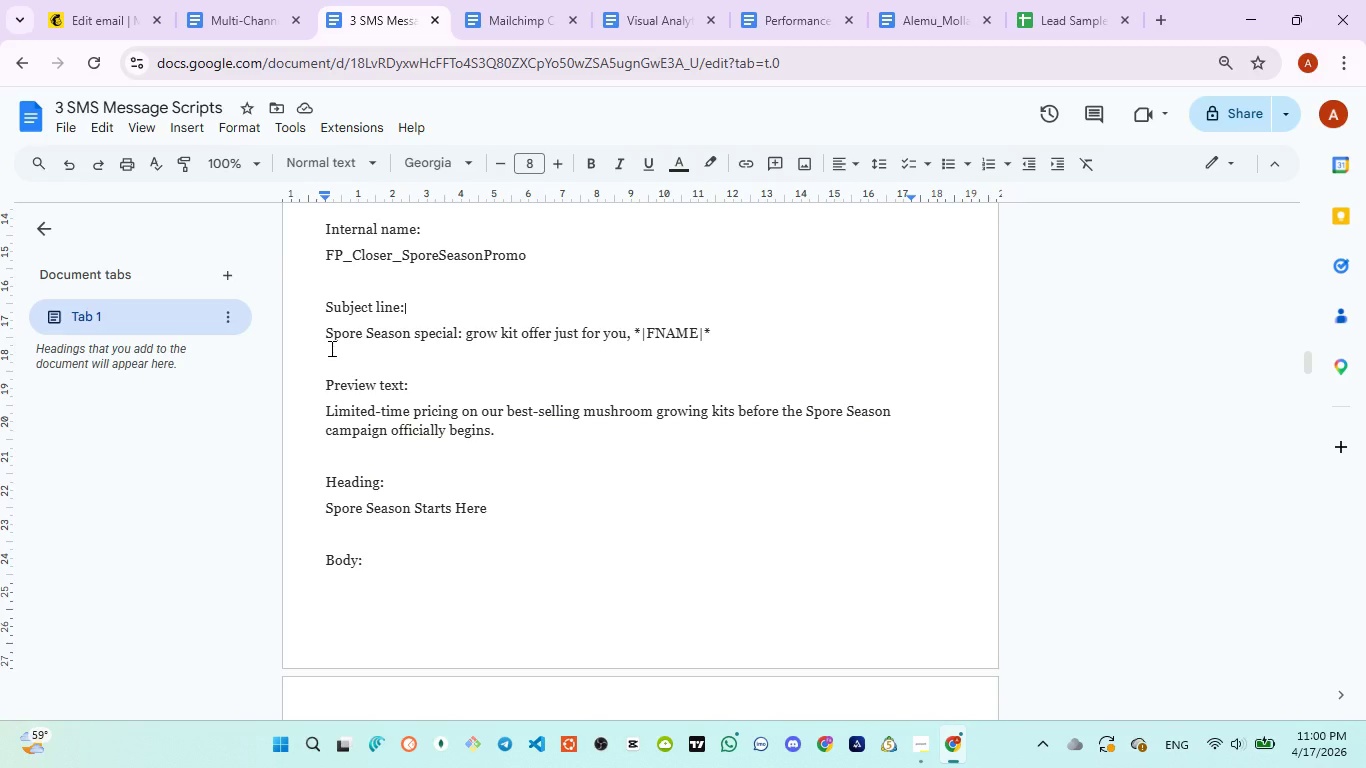 
wait(23.06)
 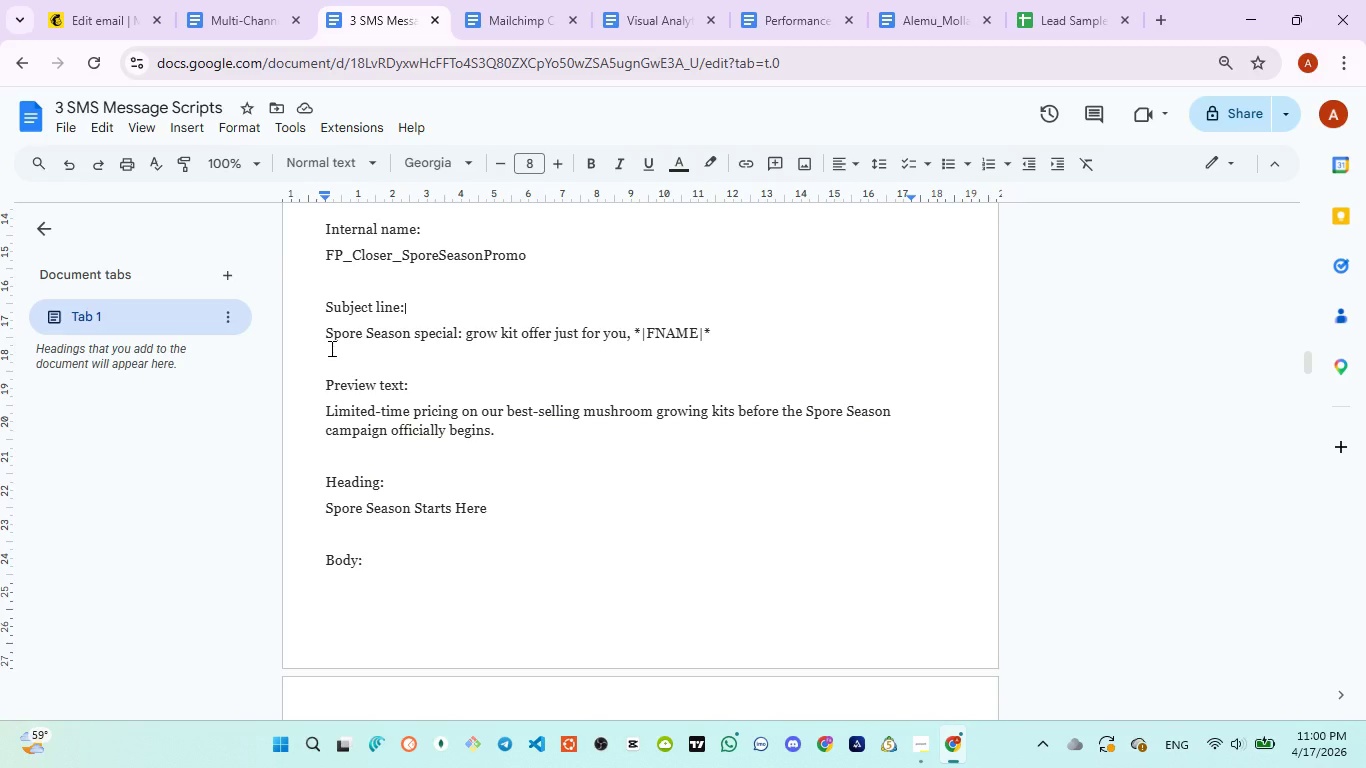 
left_click_drag(start_coordinate=[319, 336], to_coordinate=[760, 340])
 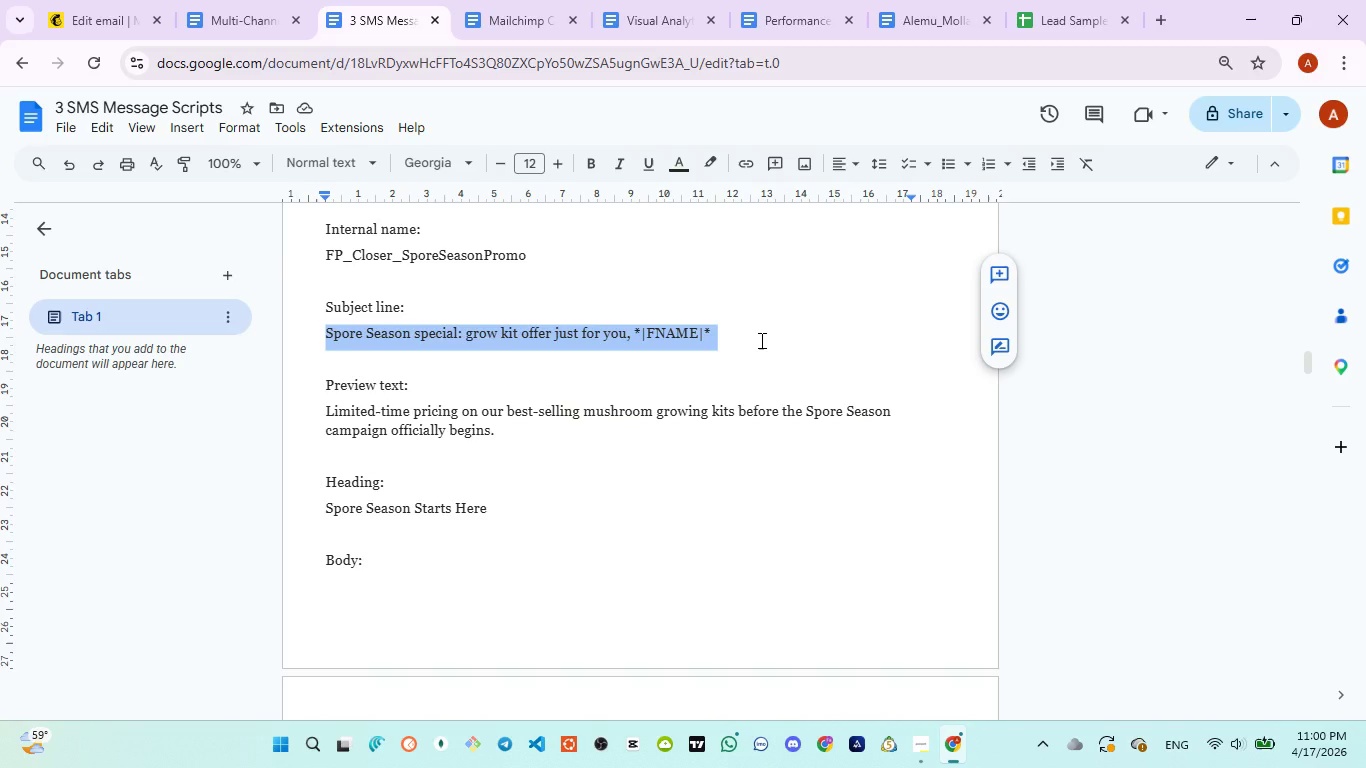 
key(Control+C)
 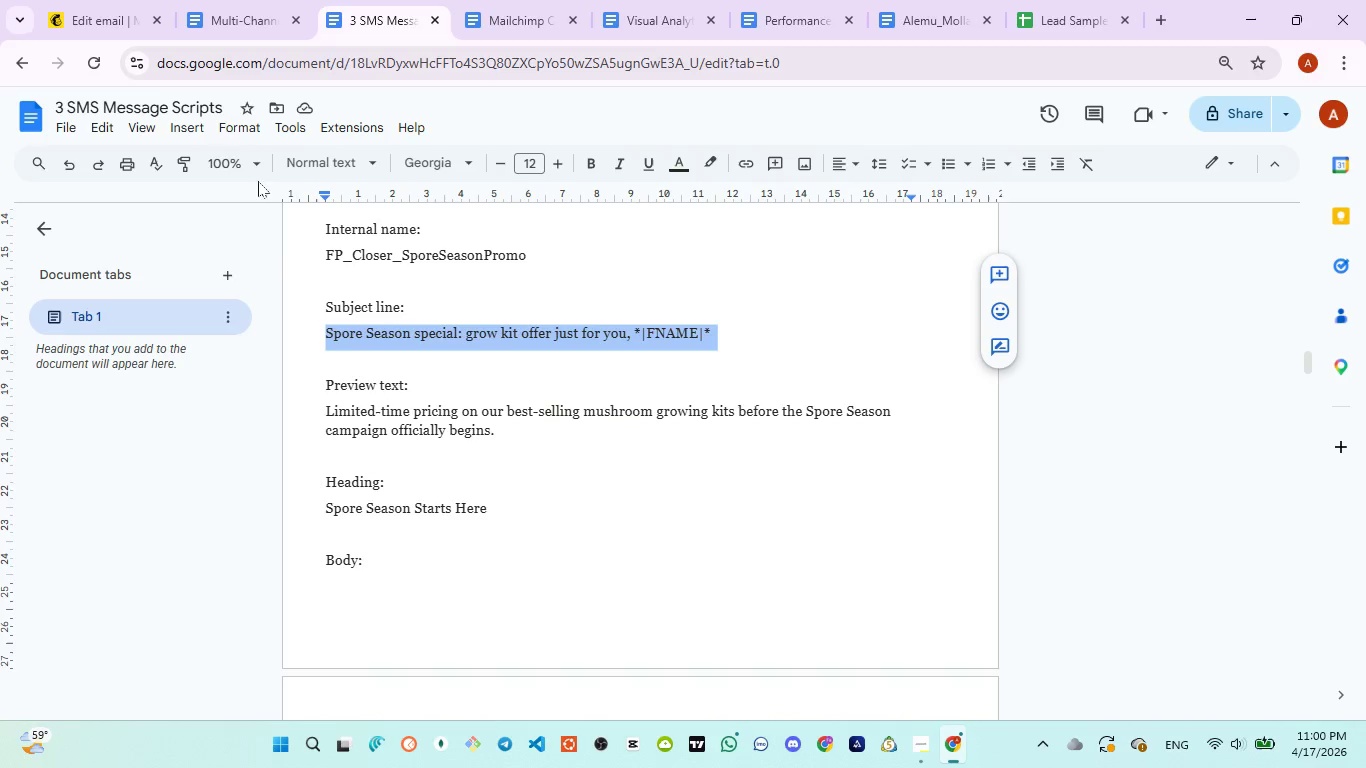 
left_click([93, 28])
 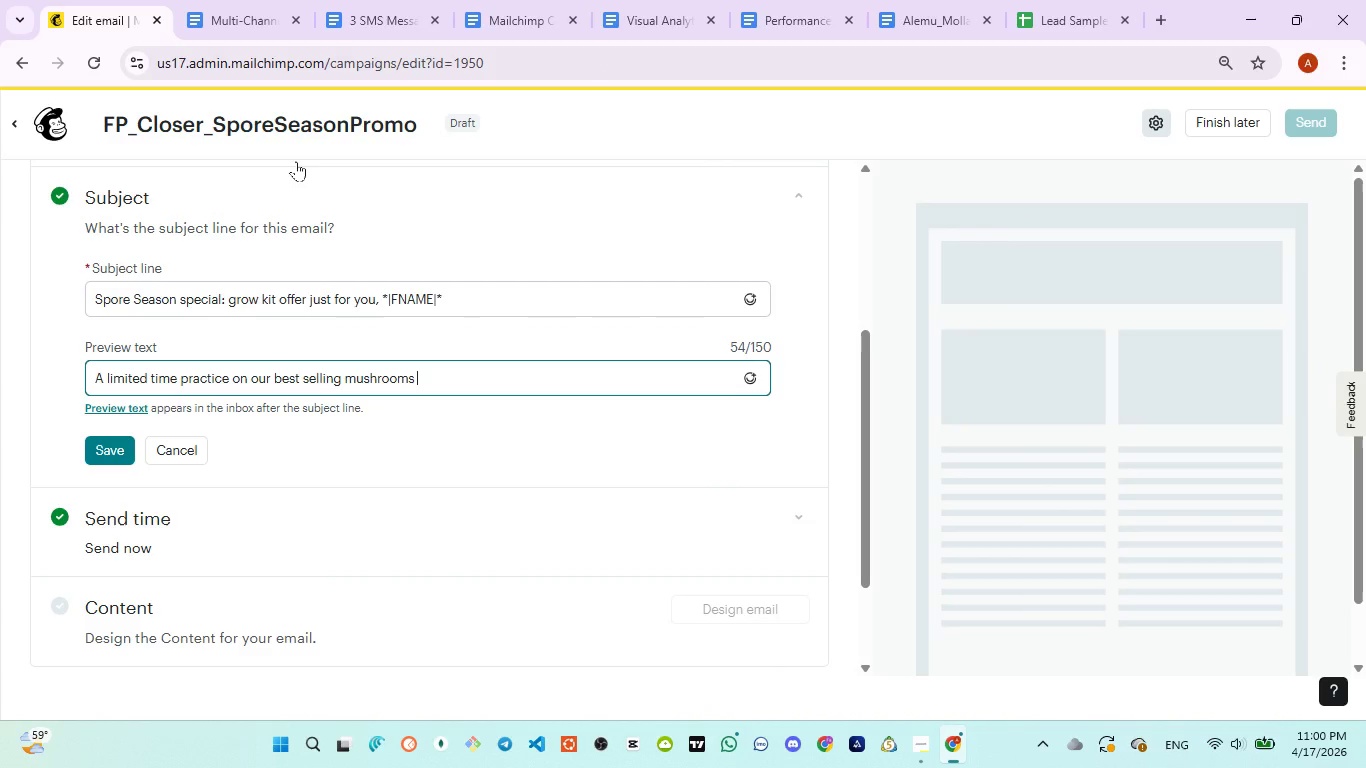 
left_click([347, 11])
 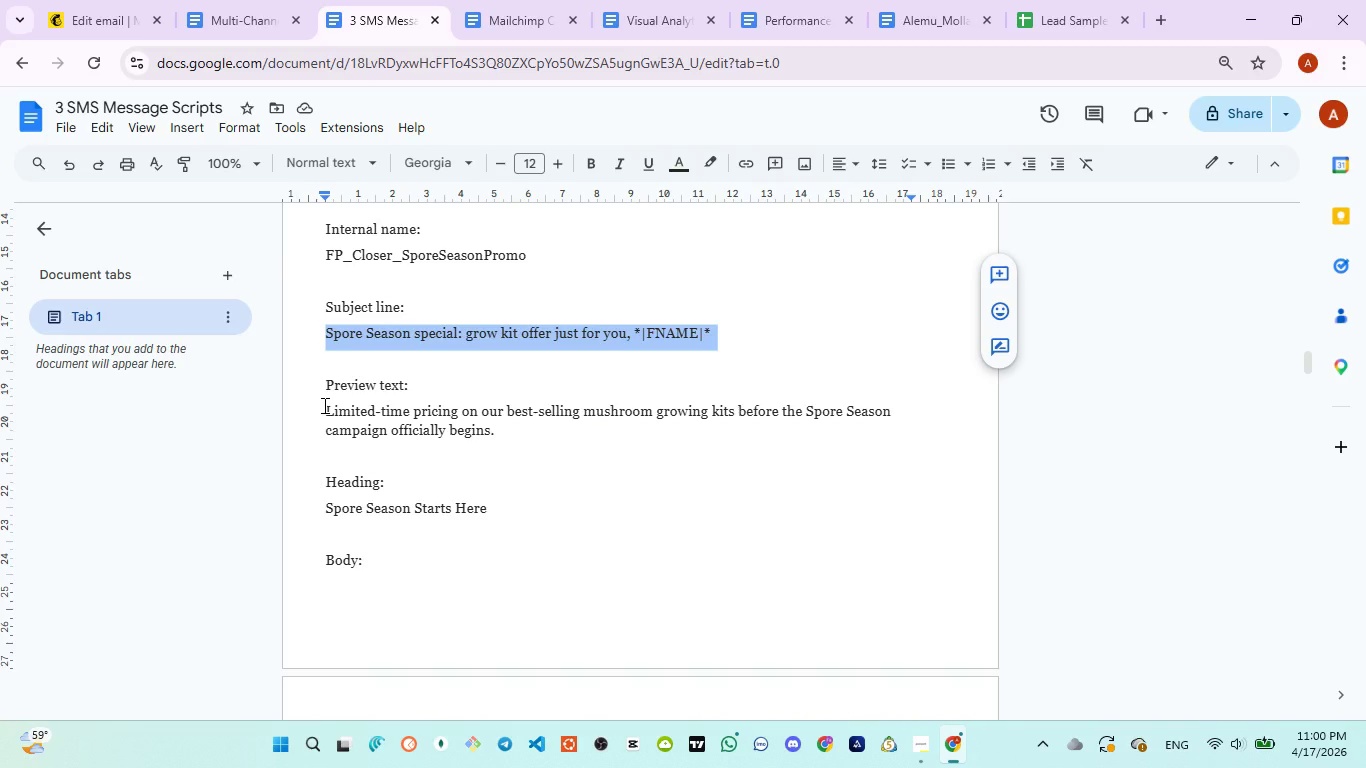 
wait(5.11)
 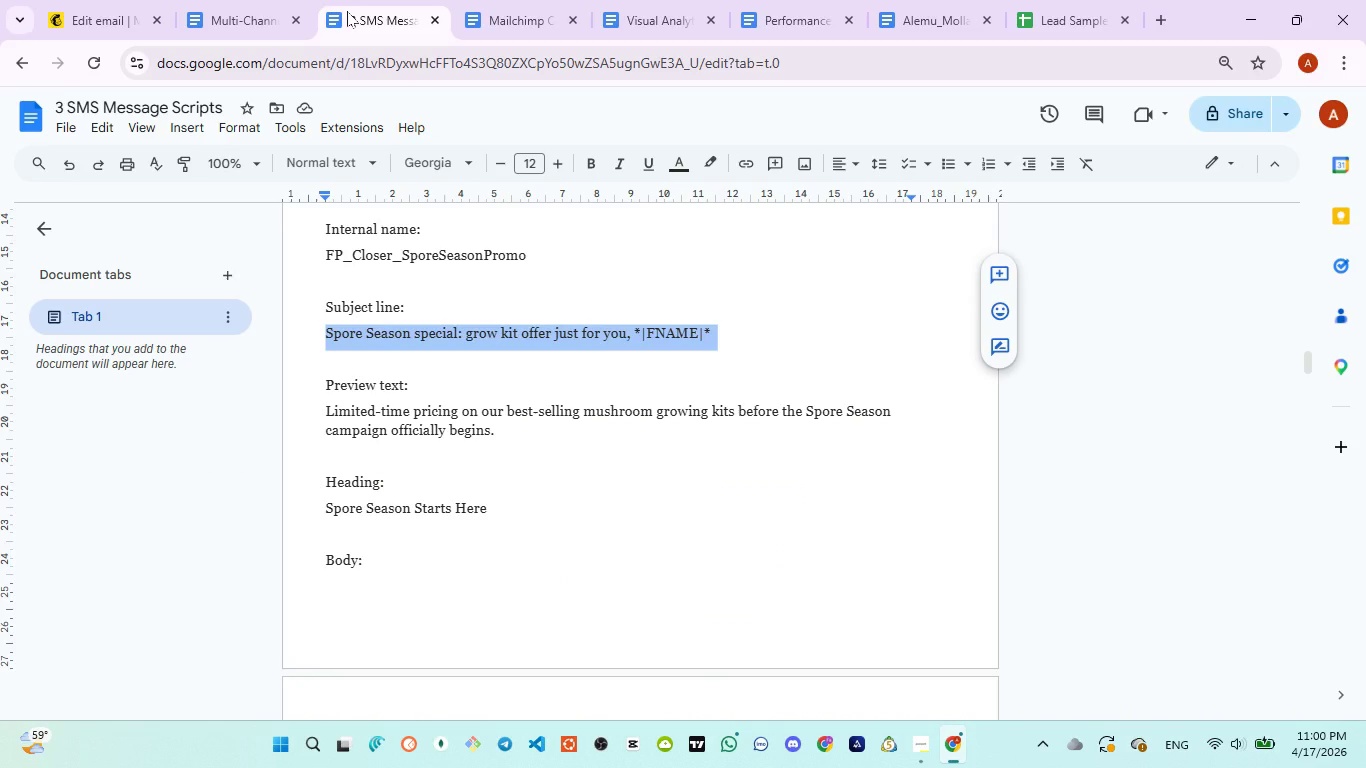 
left_click_drag(start_coordinate=[324, 406], to_coordinate=[499, 441])
 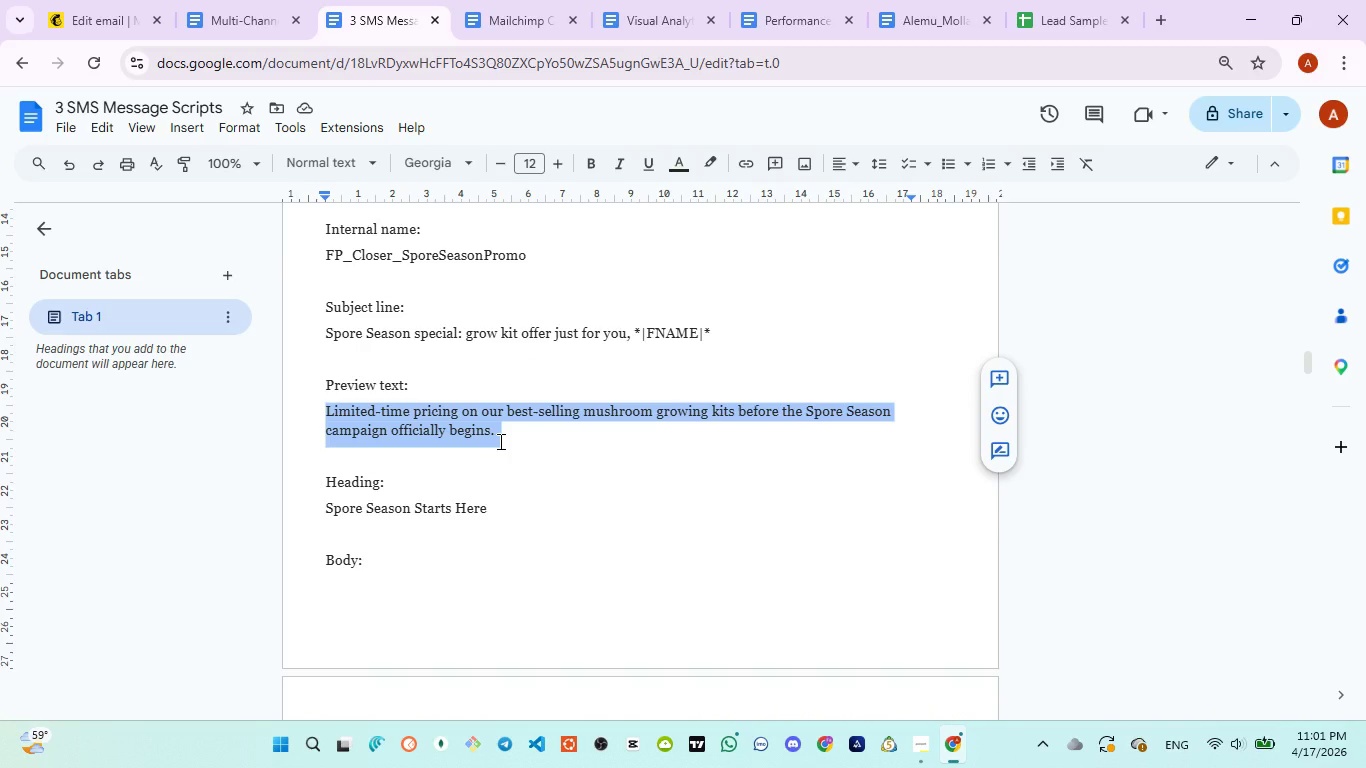 
key(Control+C)
 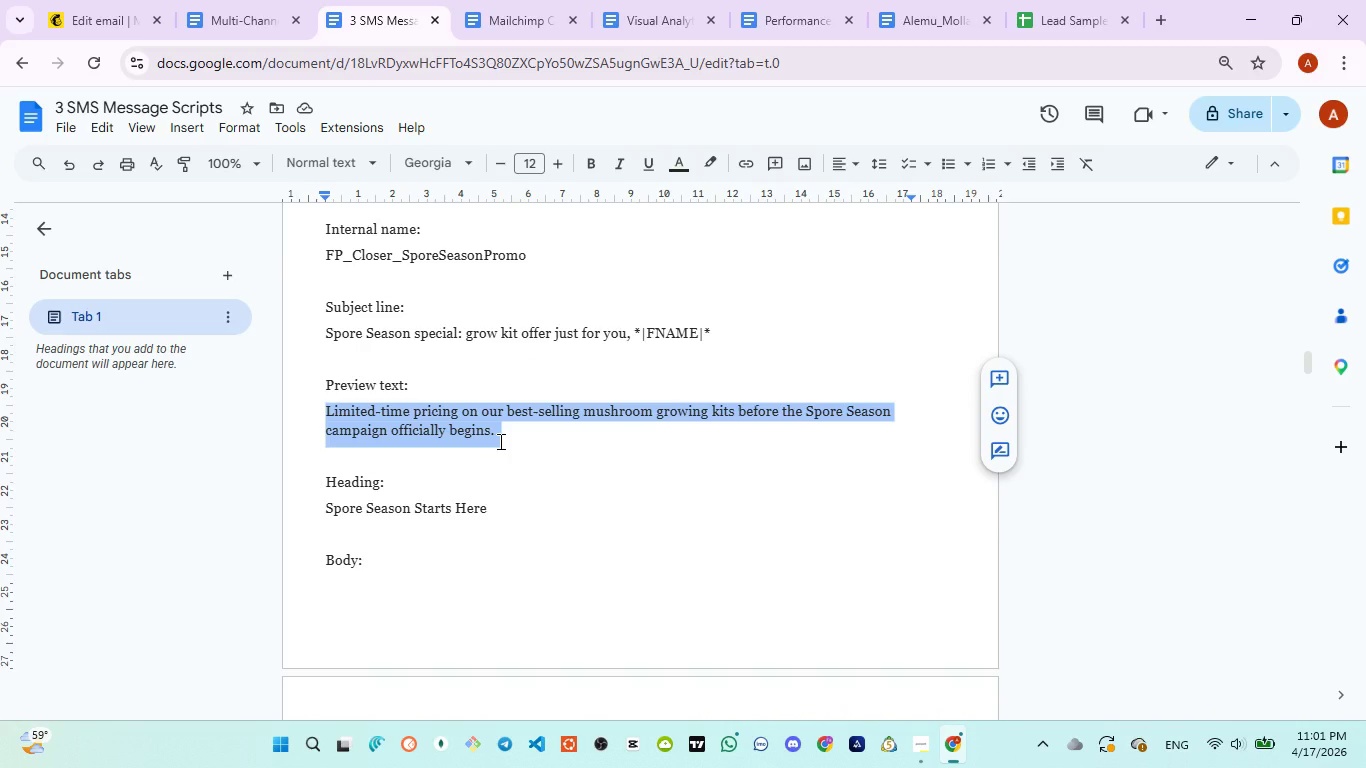 
key(Control+C)
 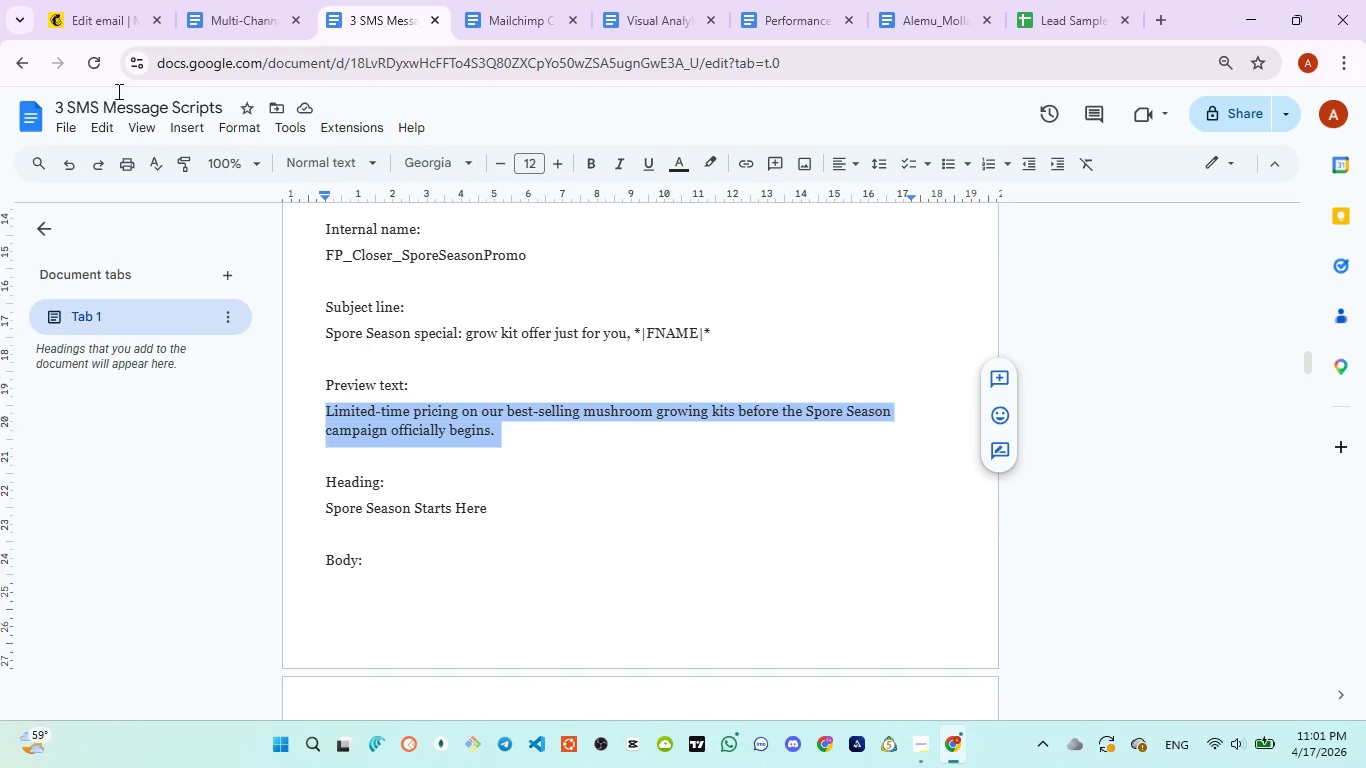 
left_click([79, 25])
 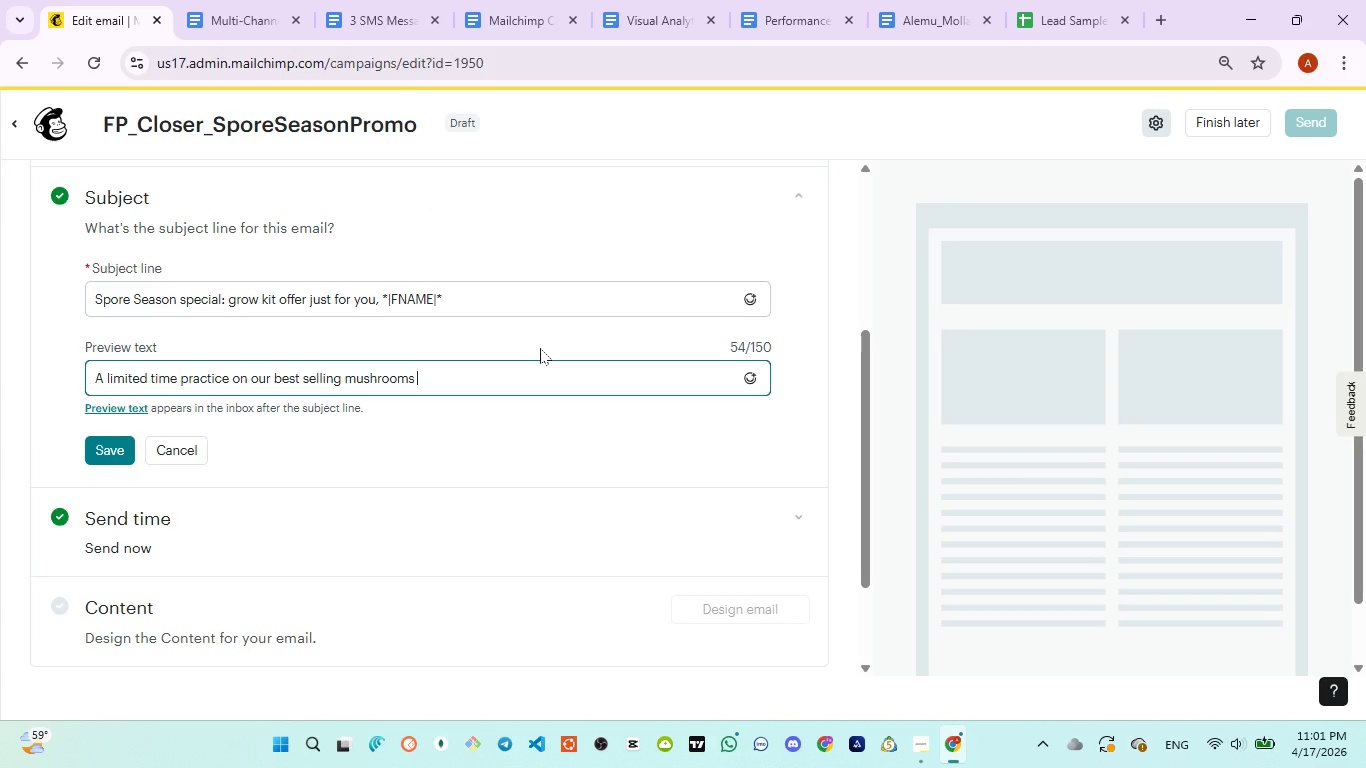 
type(before the sp)
 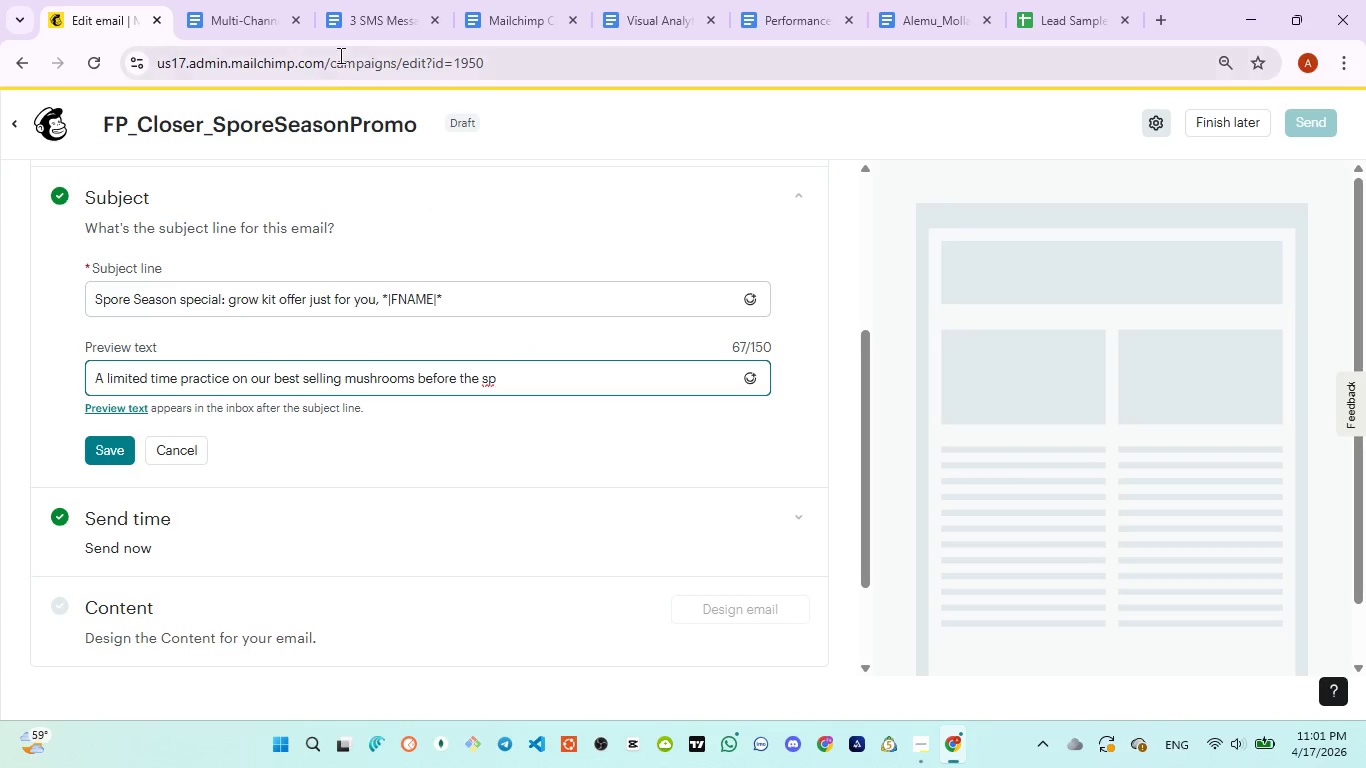 
left_click([364, 10])
 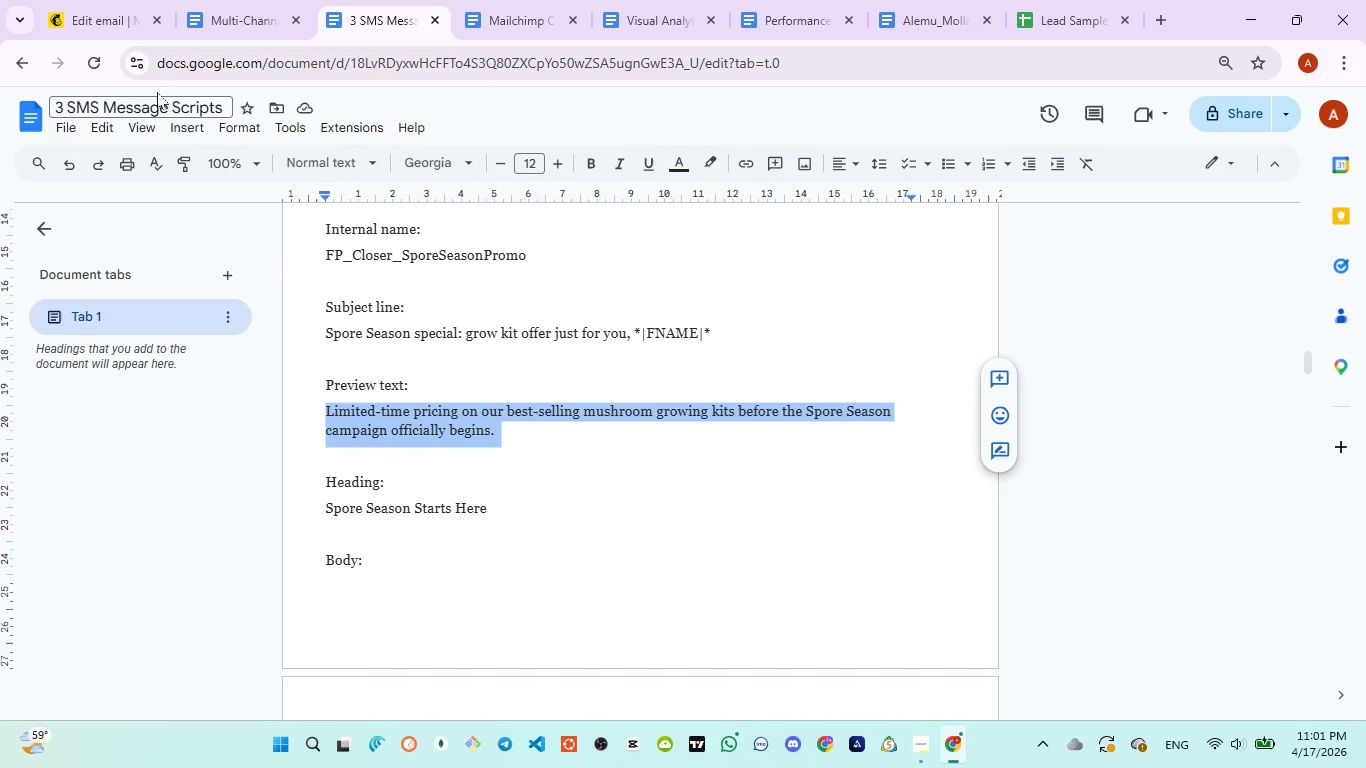 
left_click_drag(start_coordinate=[89, 46], to_coordinate=[80, 16])
 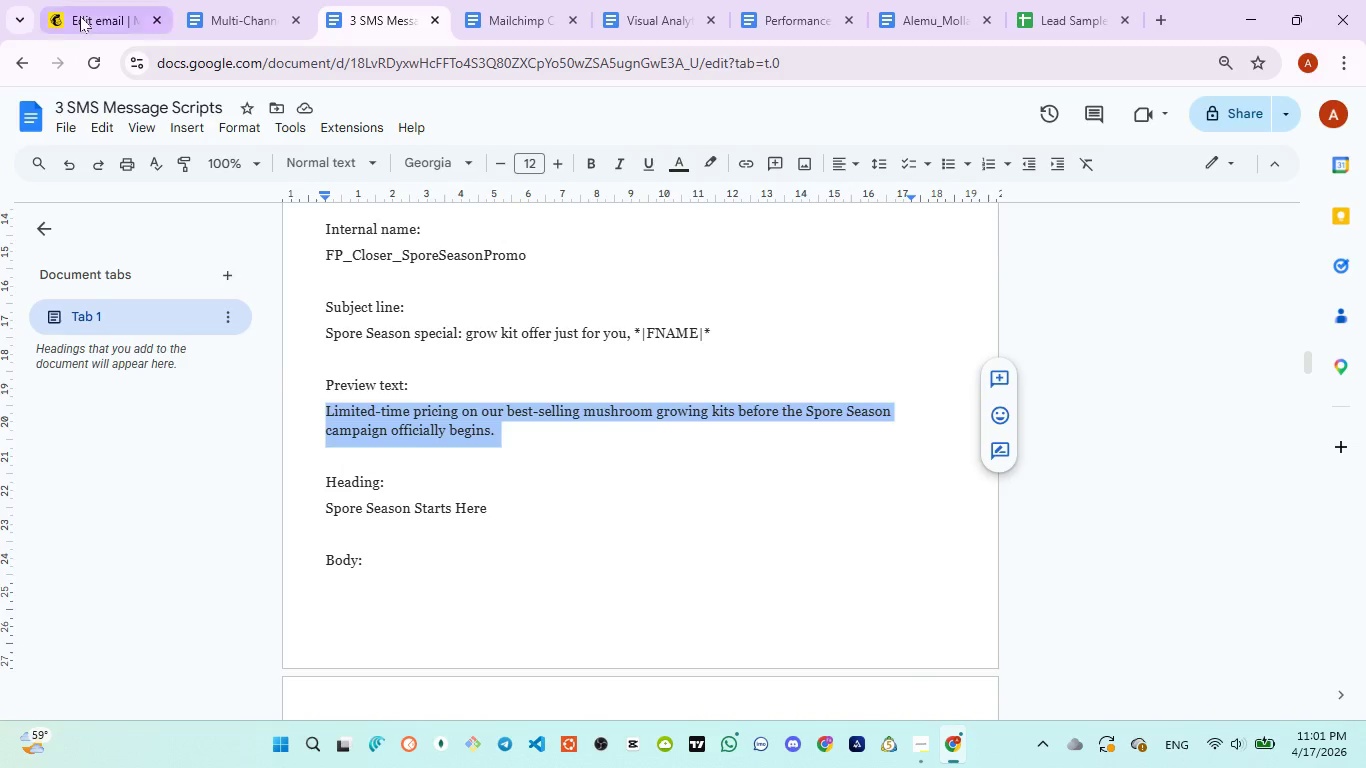 
left_click([80, 16])
 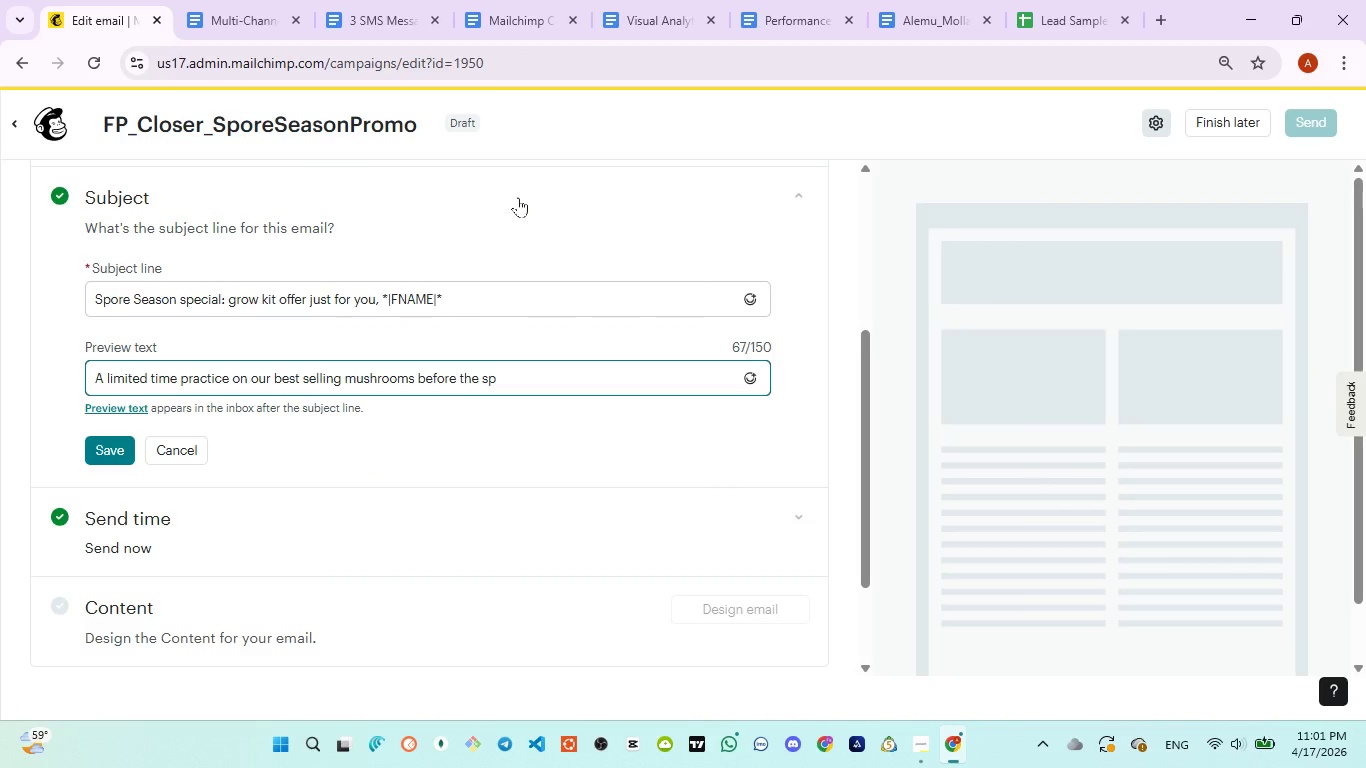 
type(ore )
 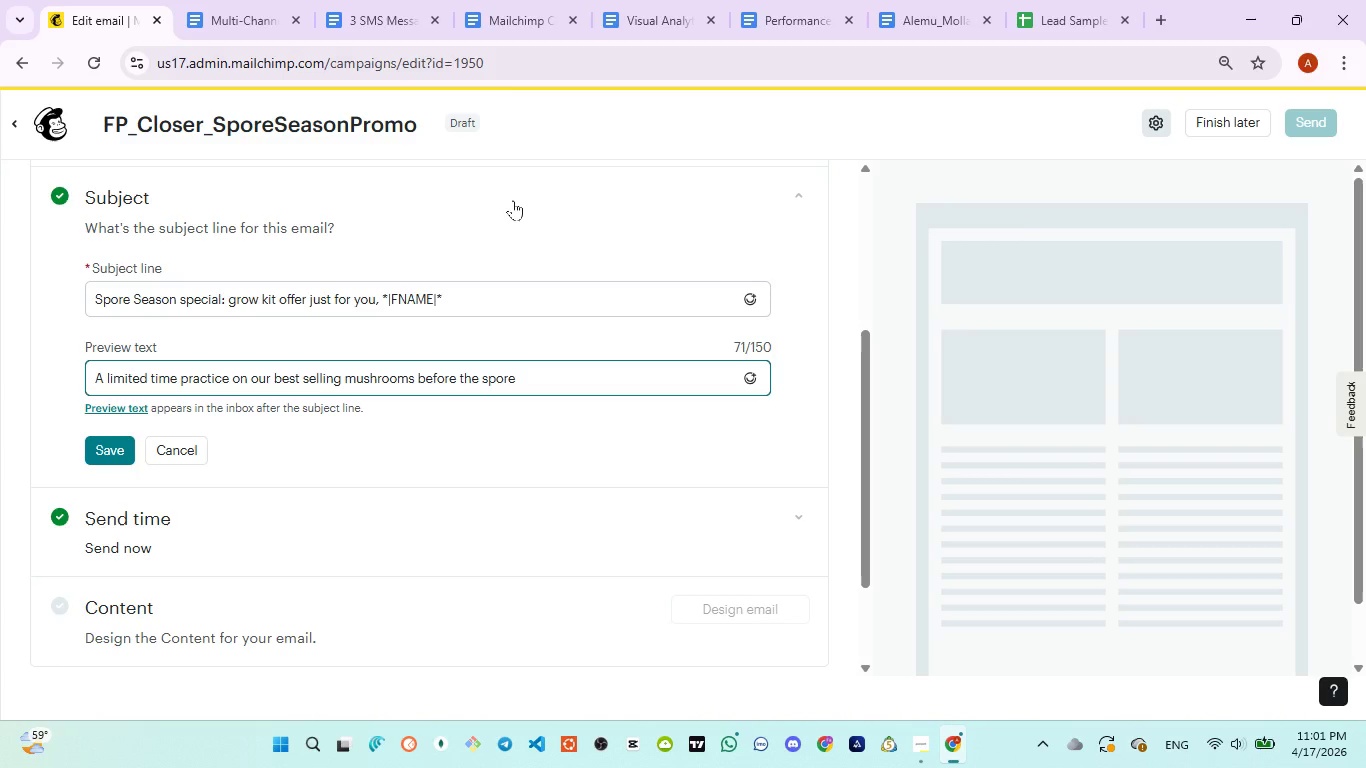 
wait(31.23)
 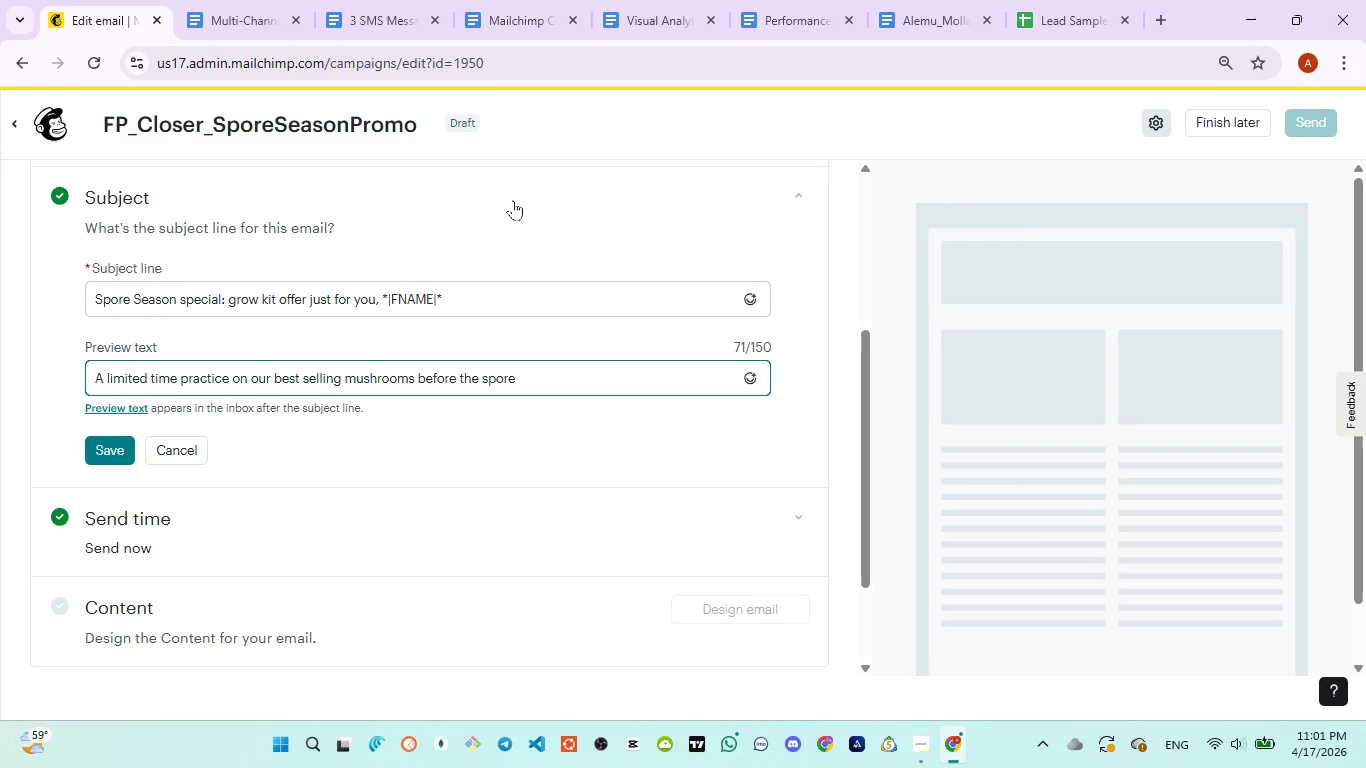 
left_click([109, 454])
 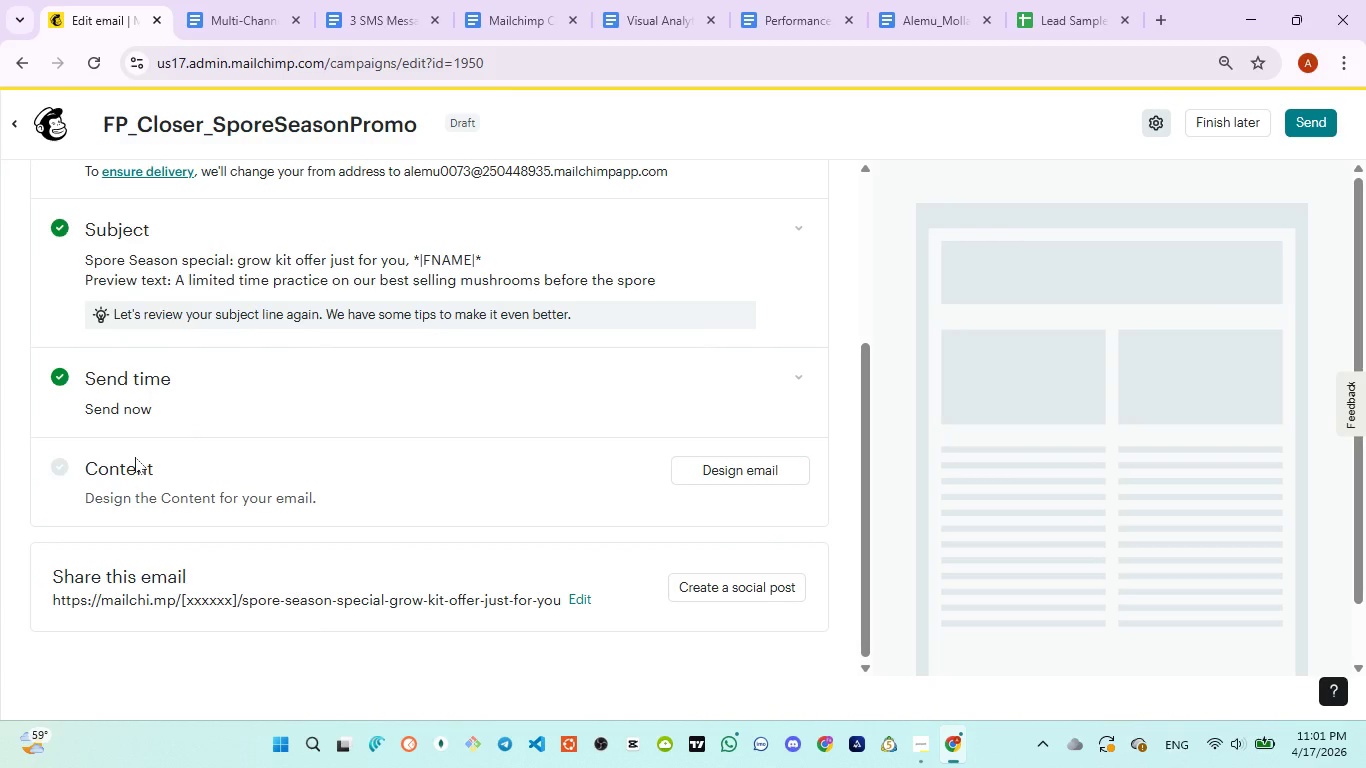 
scroll: coordinate [699, 434], scroll_direction: down, amount: 2.0
 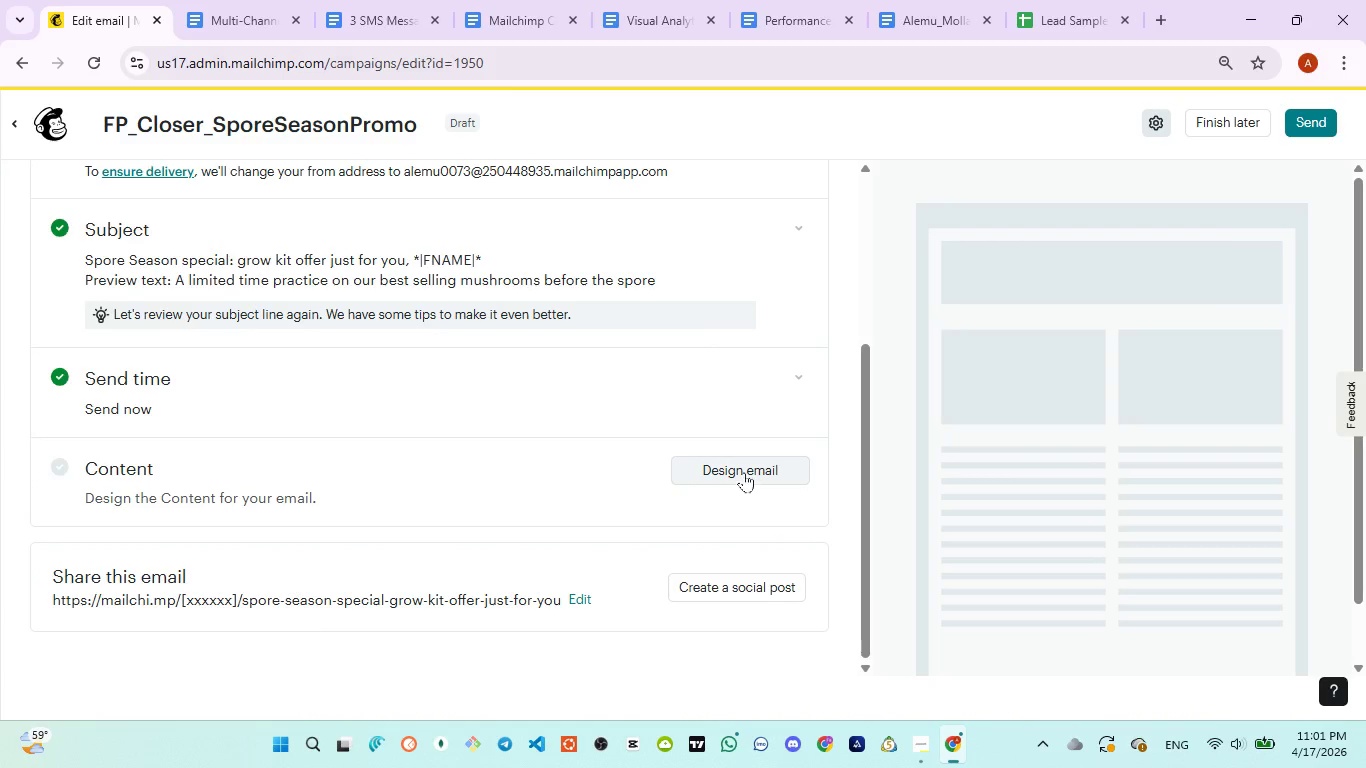 
left_click([745, 471])
 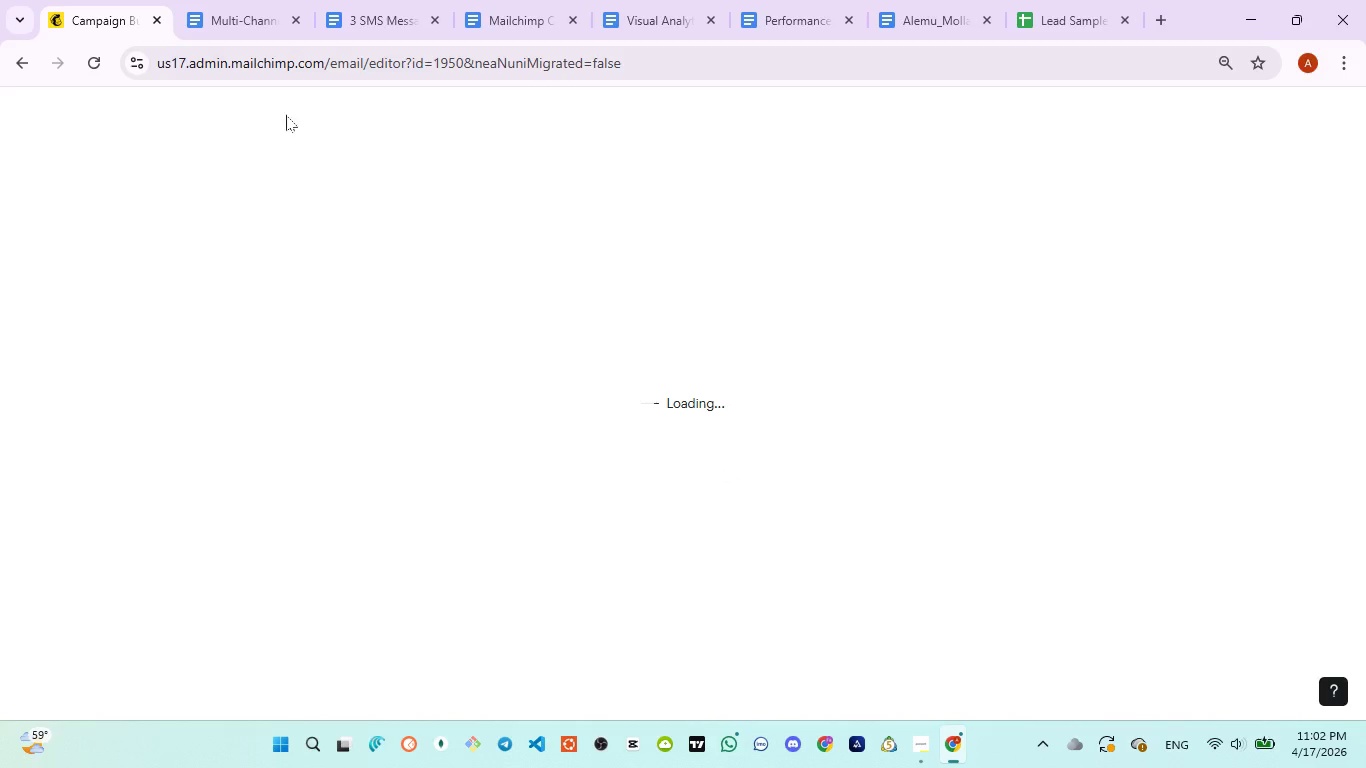 
left_click([362, 22])
 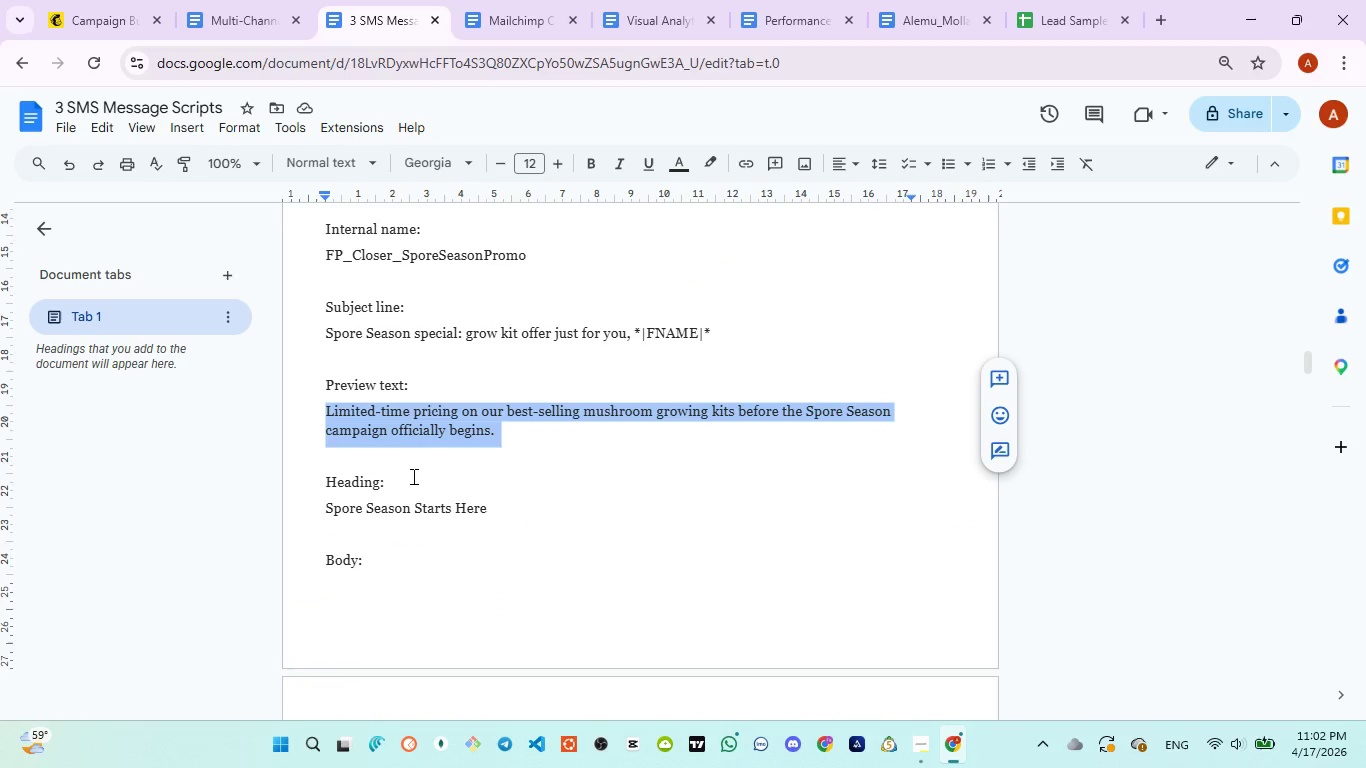 
scroll: coordinate [314, 385], scroll_direction: down, amount: 3.0
 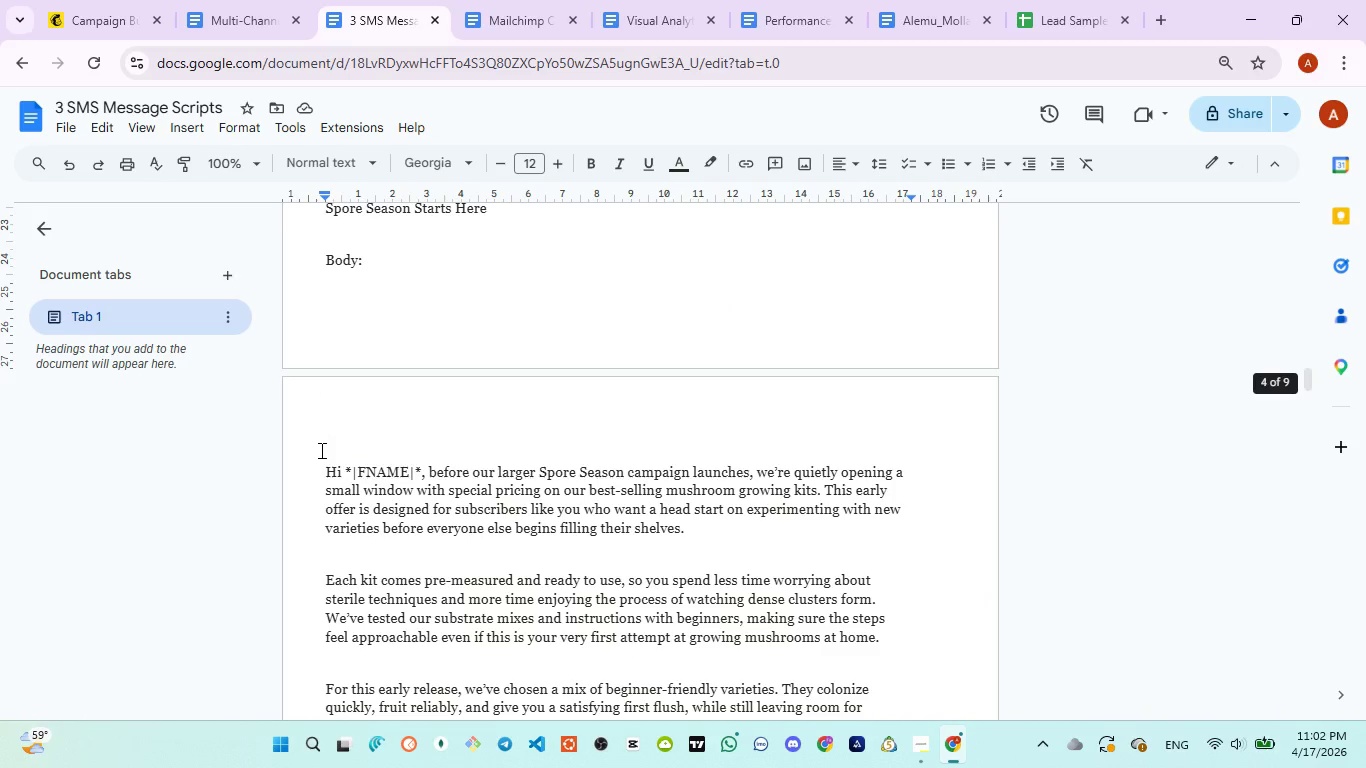 
left_click_drag(start_coordinate=[322, 461], to_coordinate=[598, 282])
 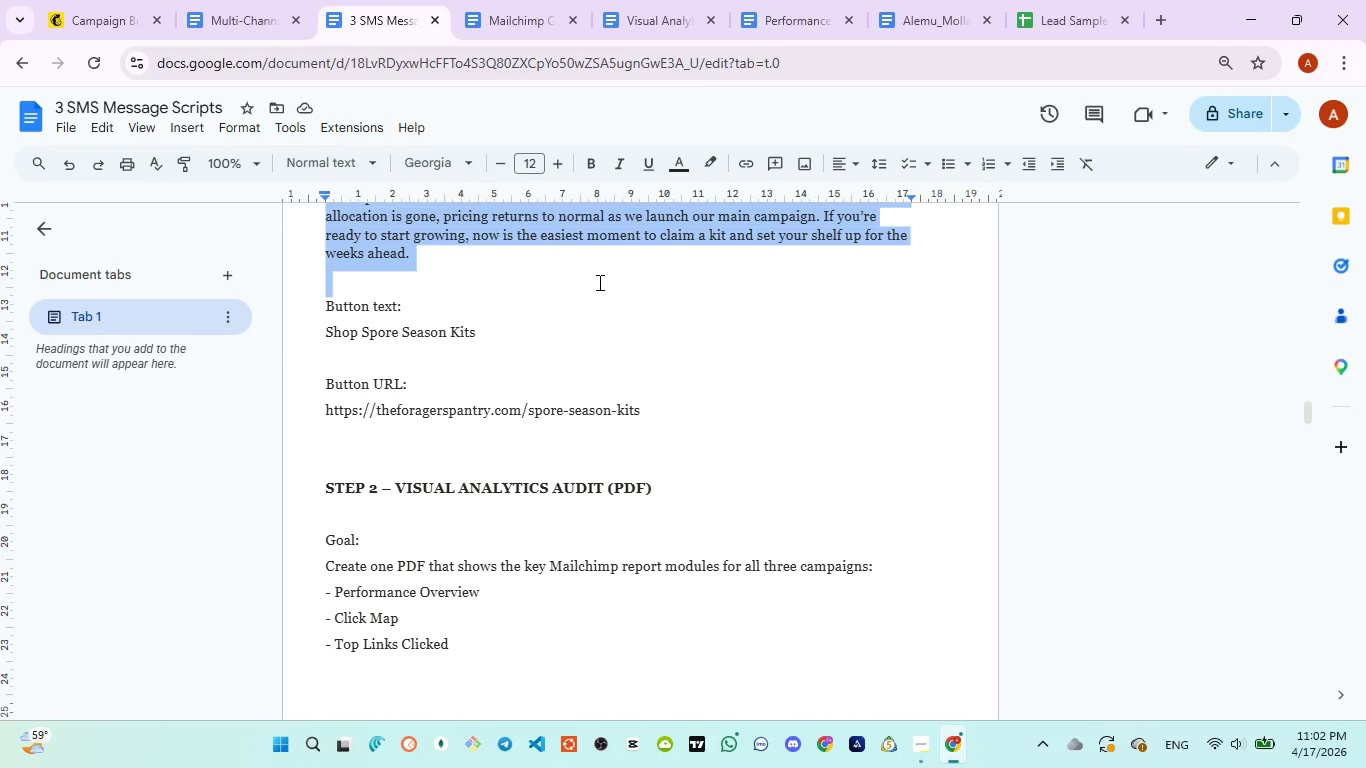 
scroll: coordinate [324, 464], scroll_direction: down, amount: 6.0
 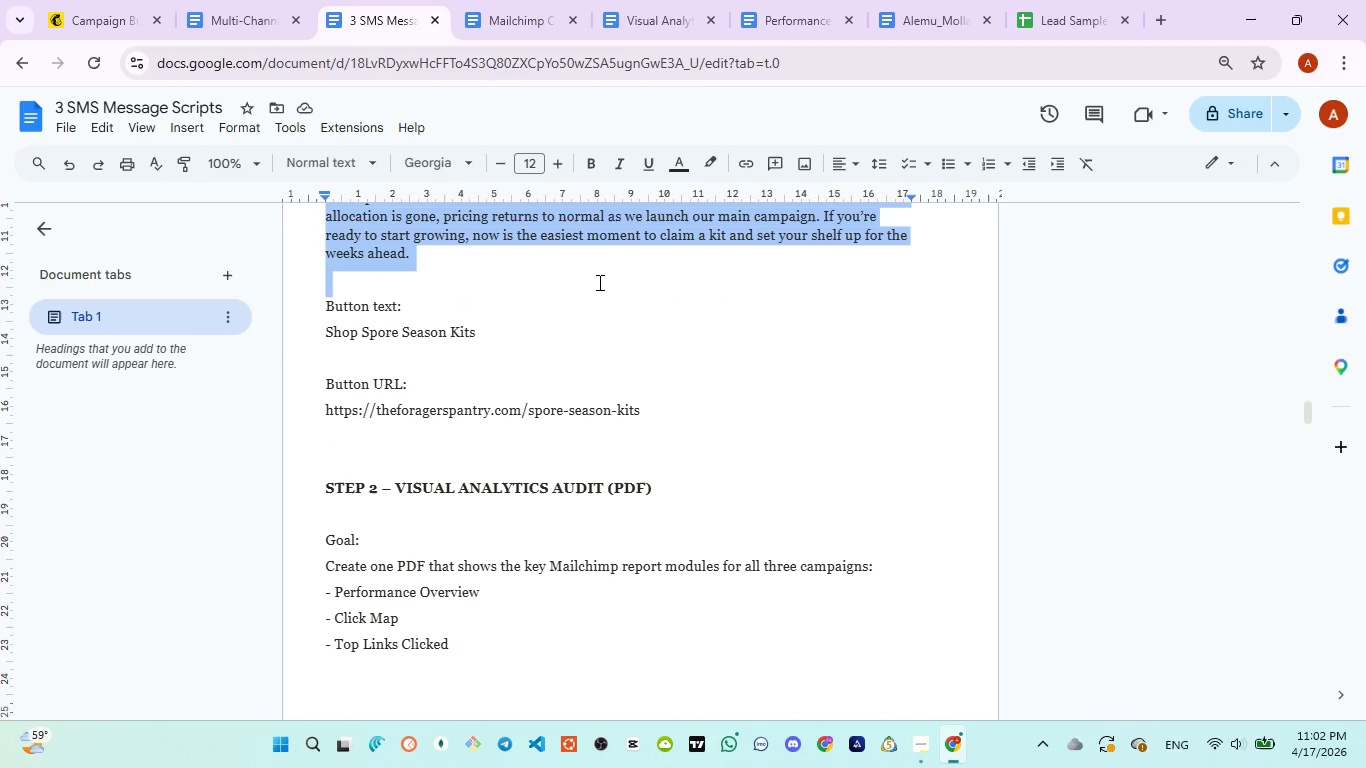 
key(Control+C)
 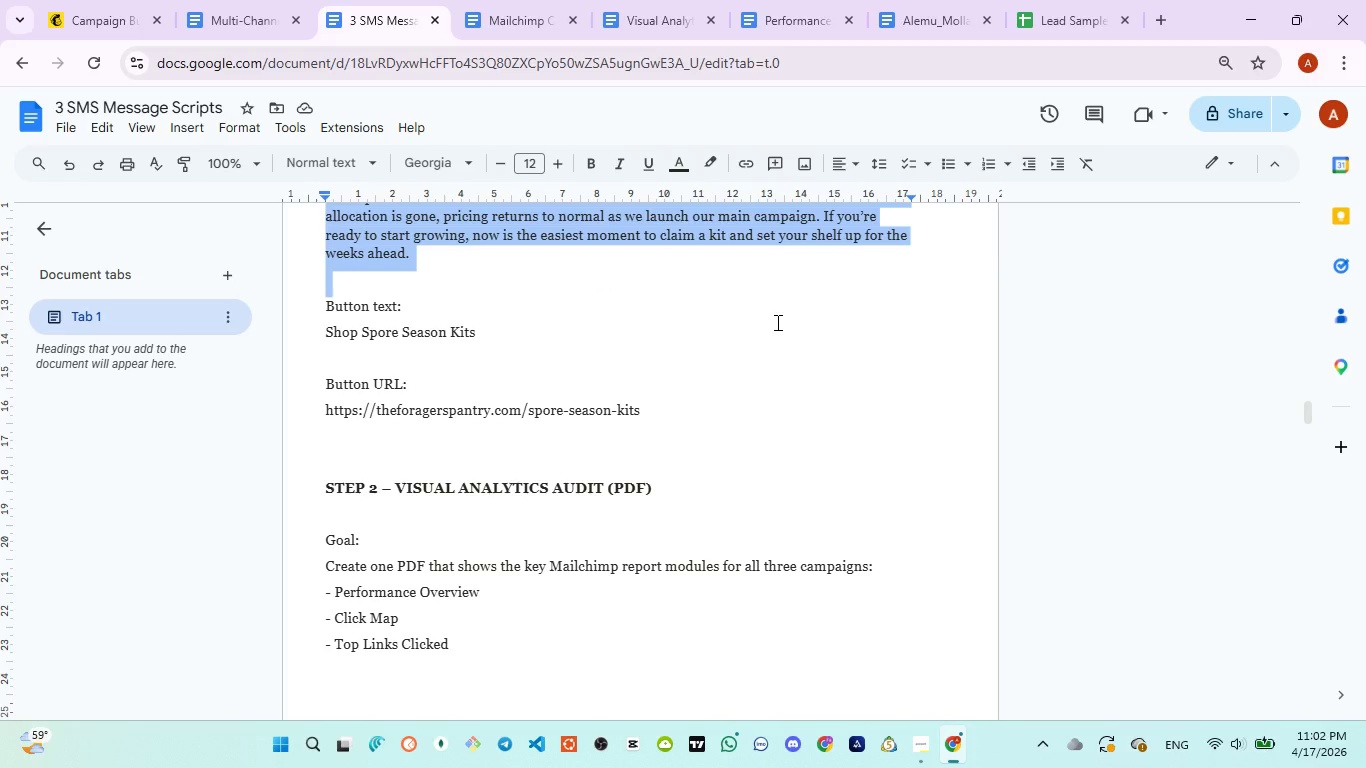 
scroll: coordinate [755, 314], scroll_direction: up, amount: 7.0
 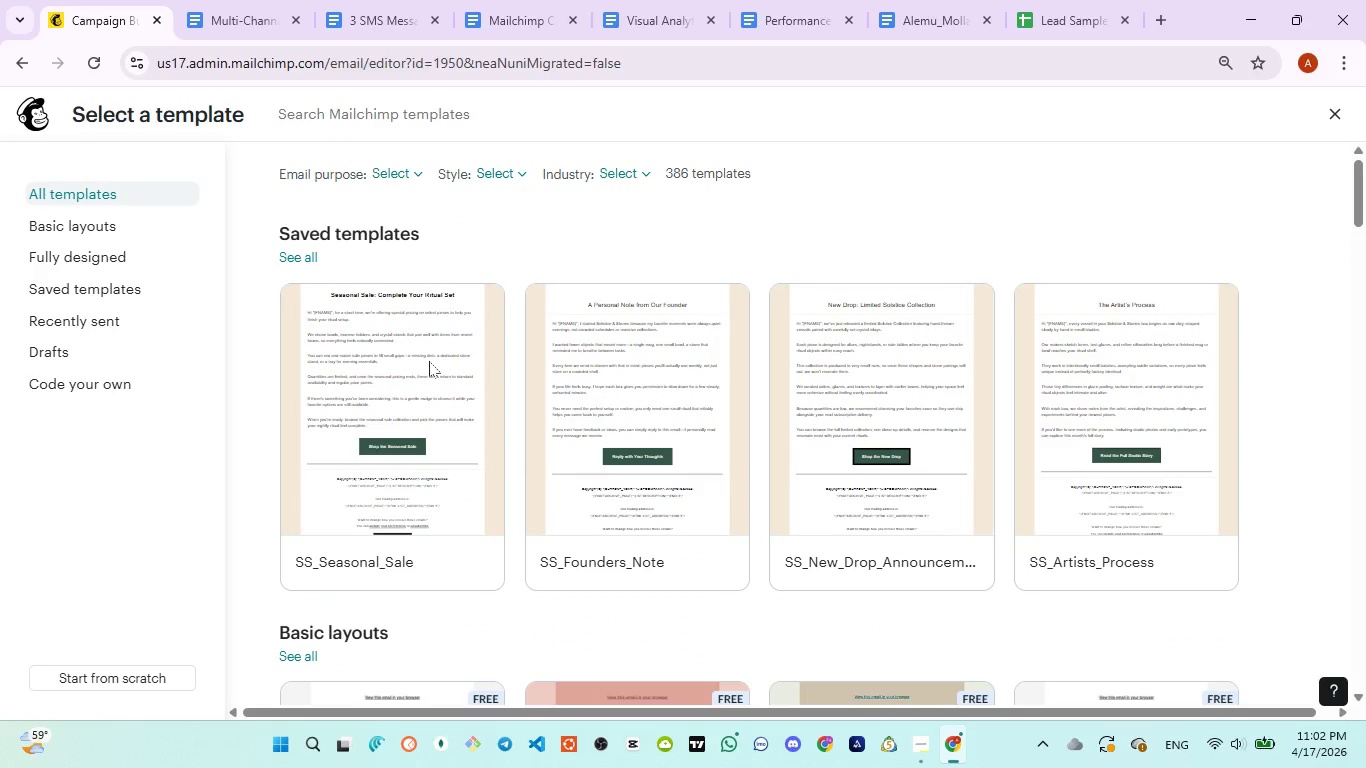 
mouse_move([443, 444])
 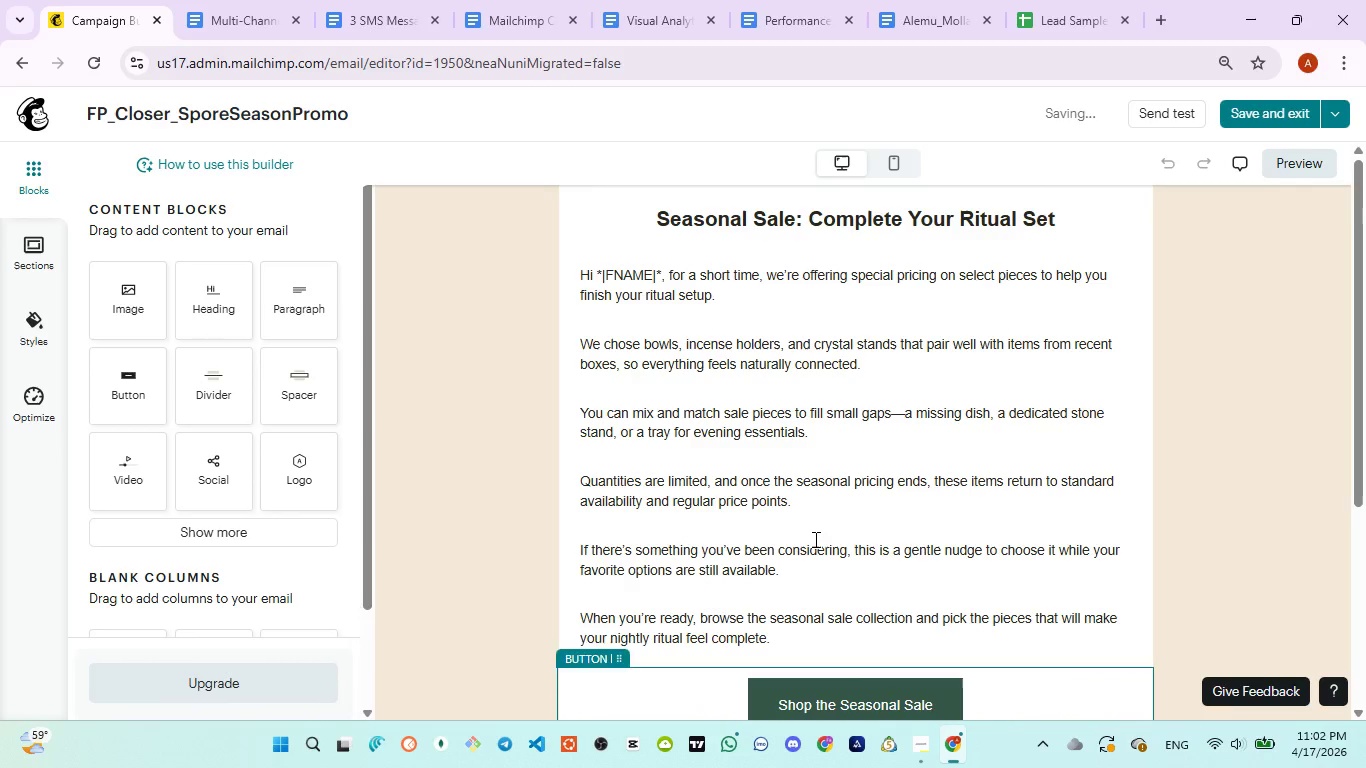 
left_click([814, 539])
 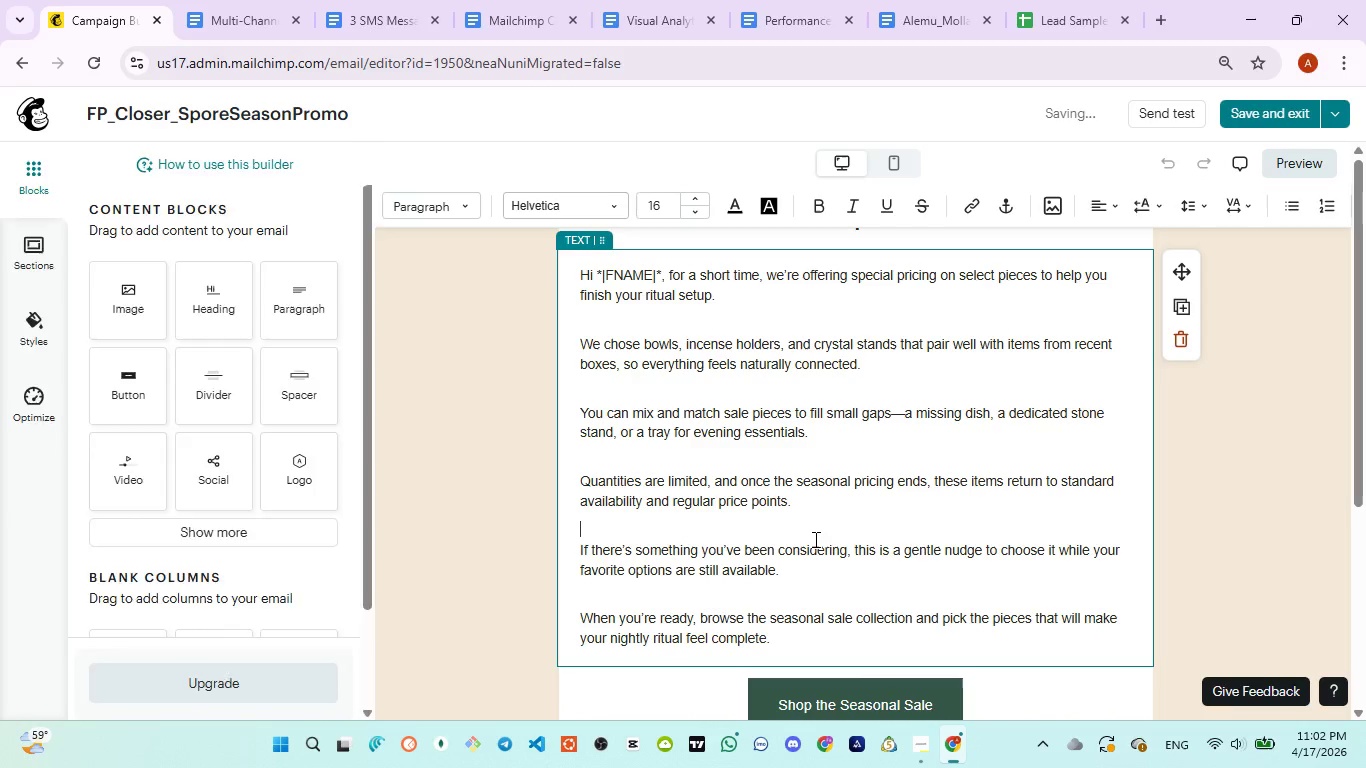 
key(Control+A)
 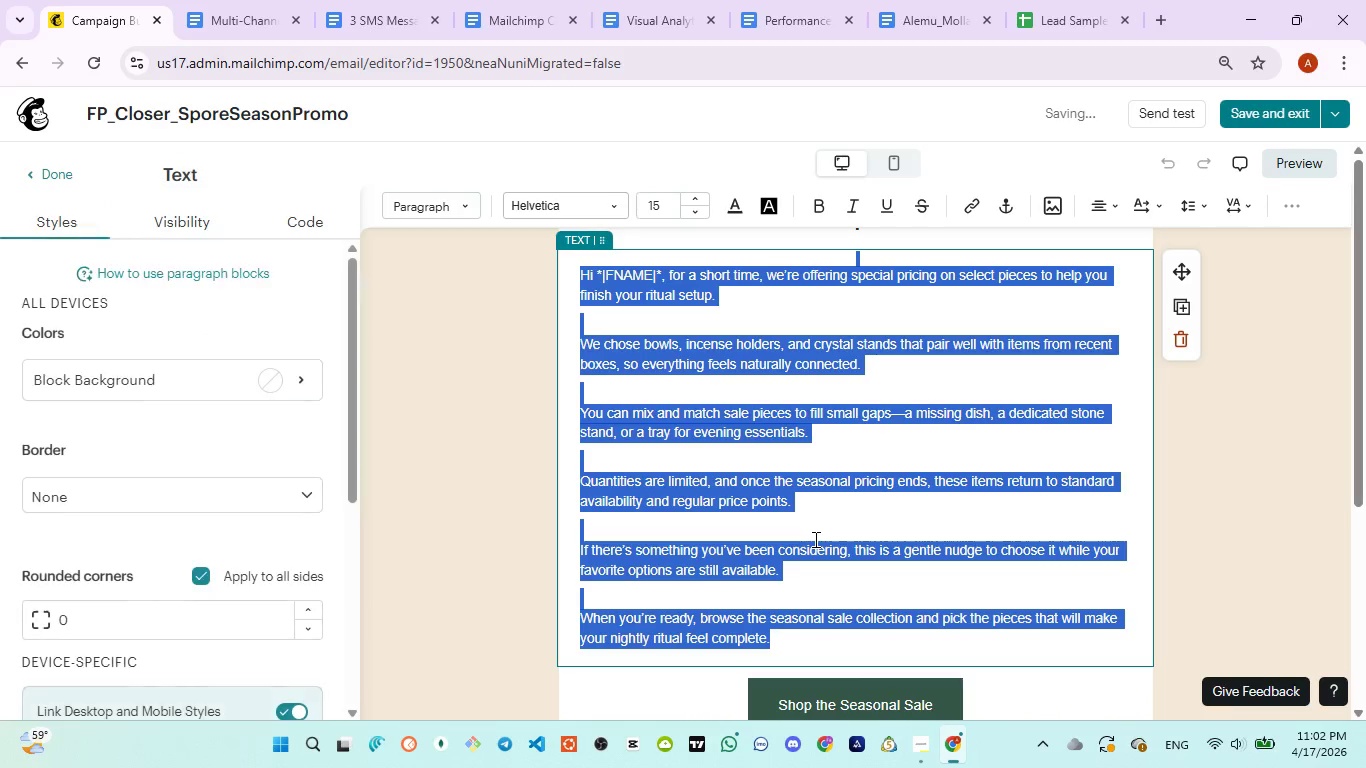 
key(Control+V)
 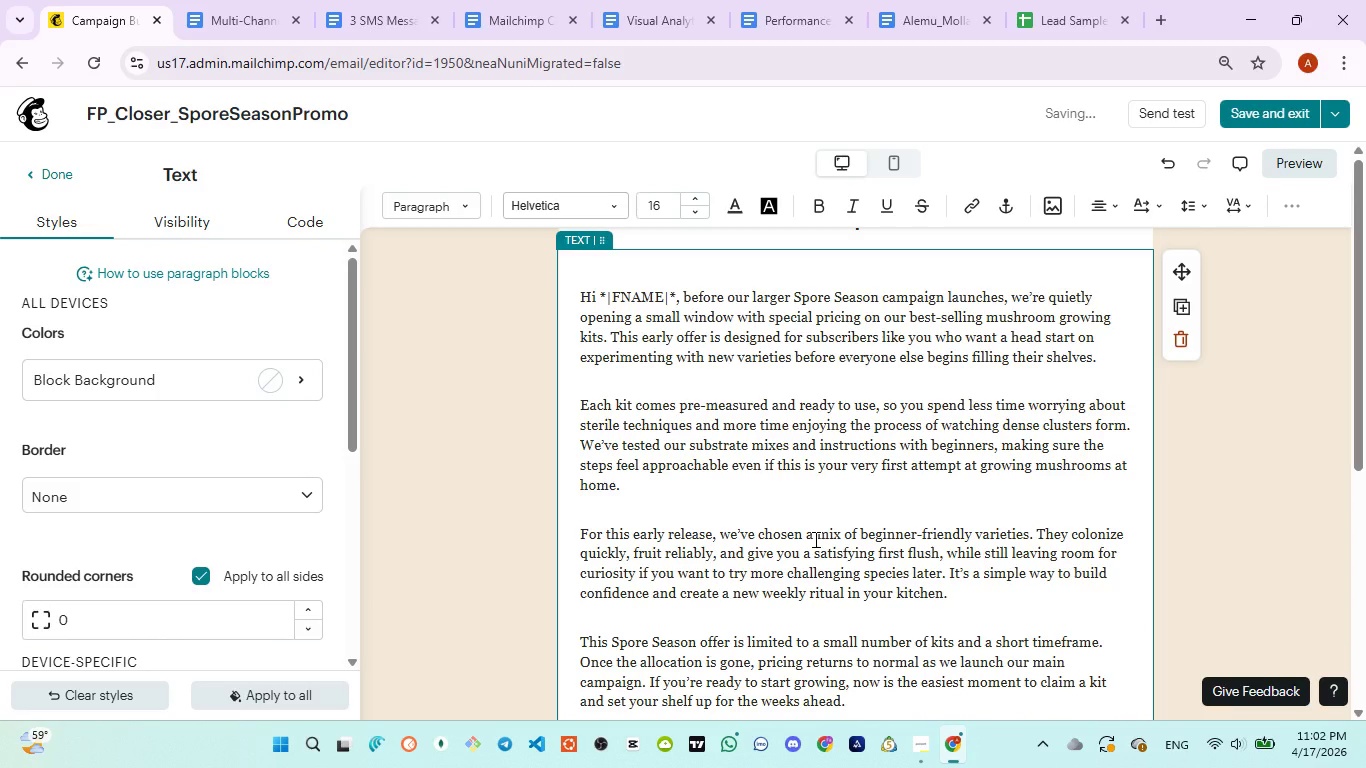 
scroll: coordinate [814, 539], scroll_direction: down, amount: 2.0
 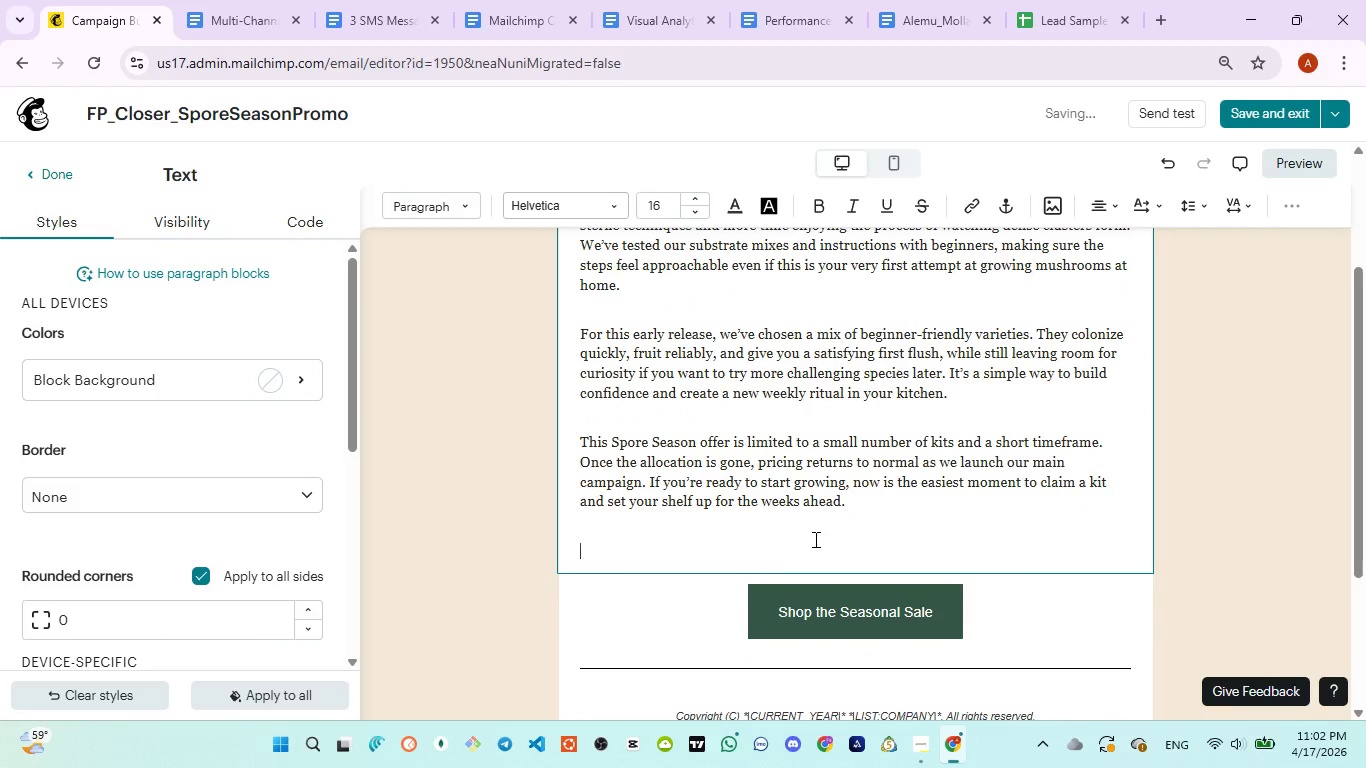 
key(Backspace)
 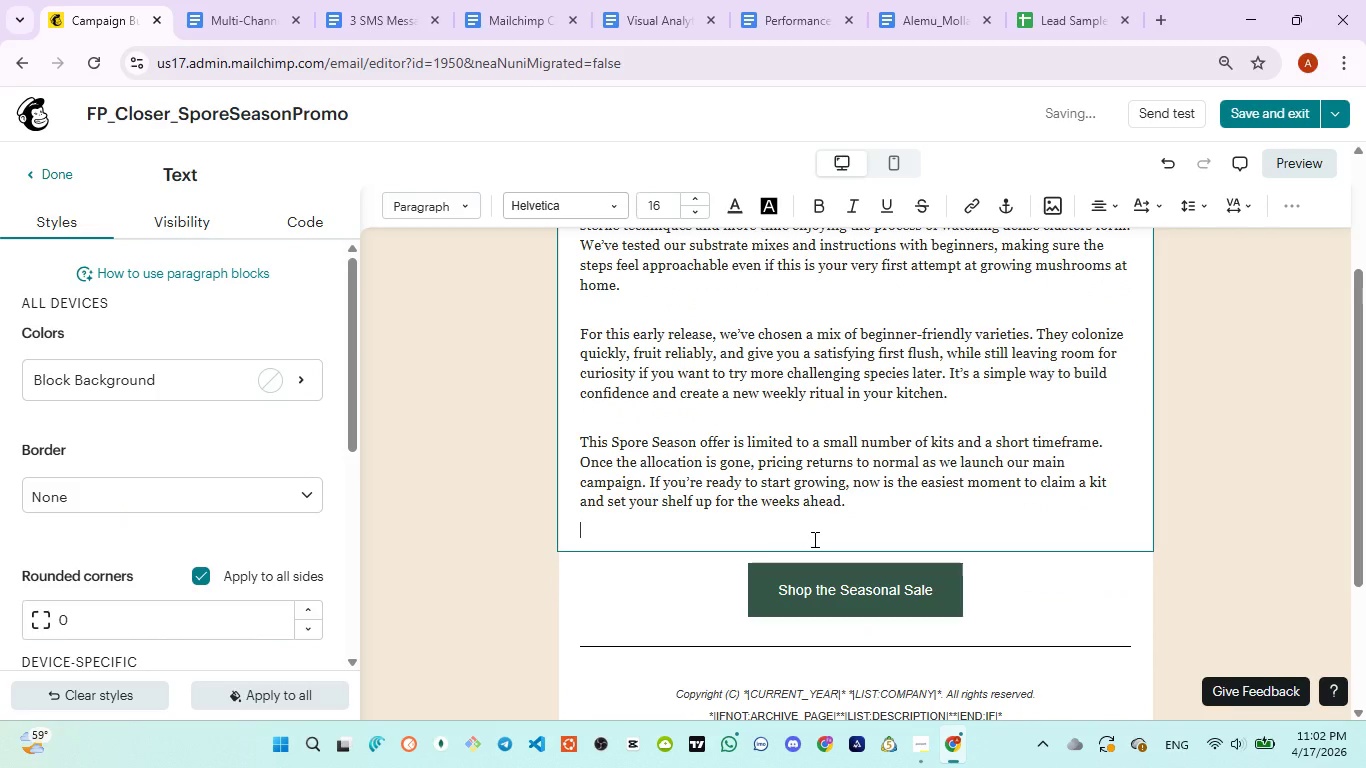 
scroll: coordinate [812, 539], scroll_direction: up, amount: 9.0
 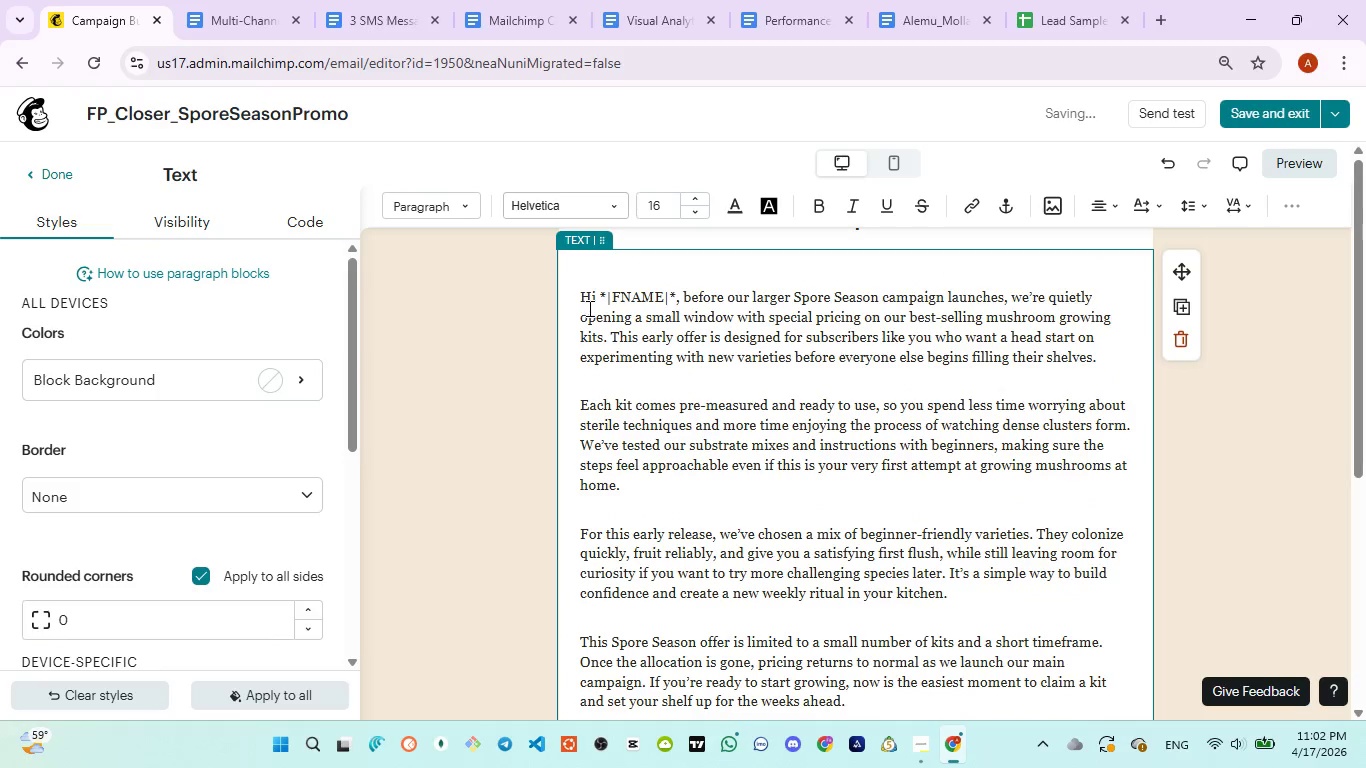 
left_click([579, 296])
 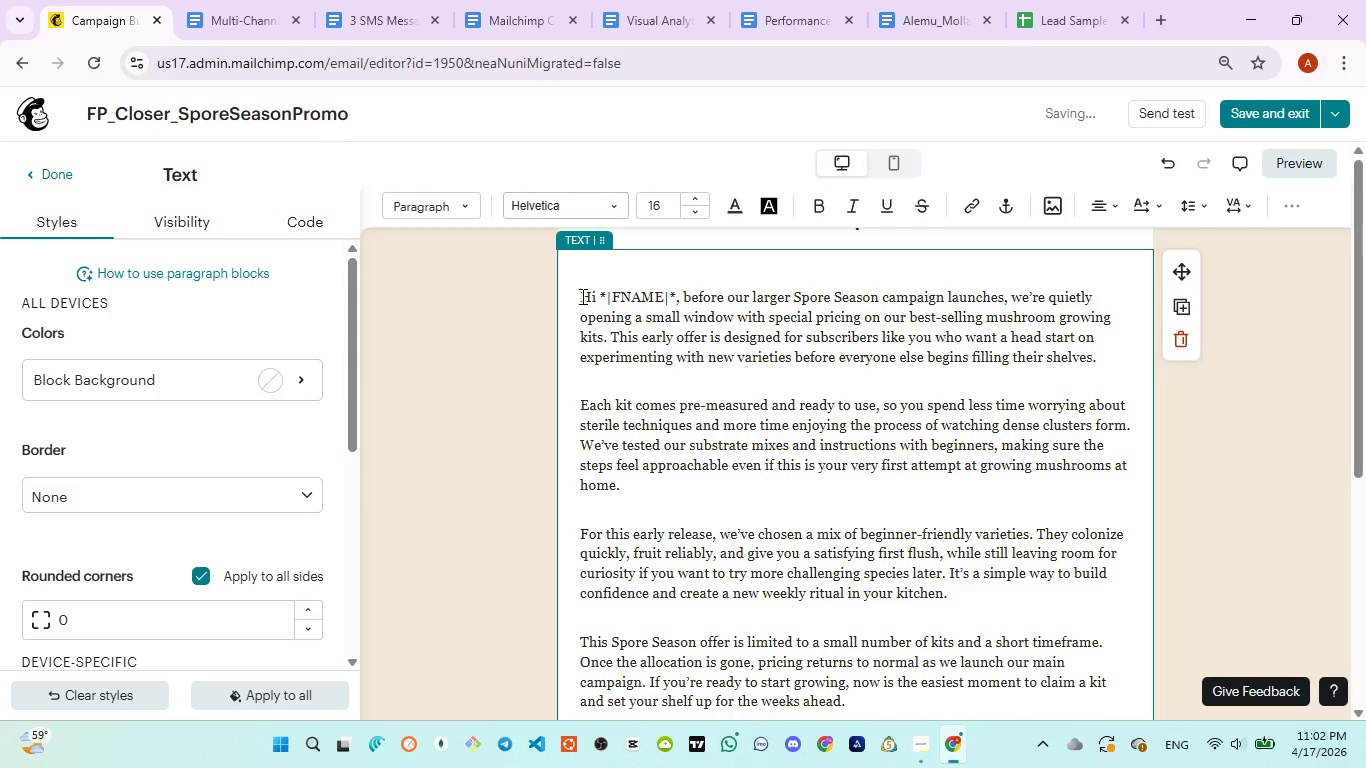 
left_click([582, 297])
 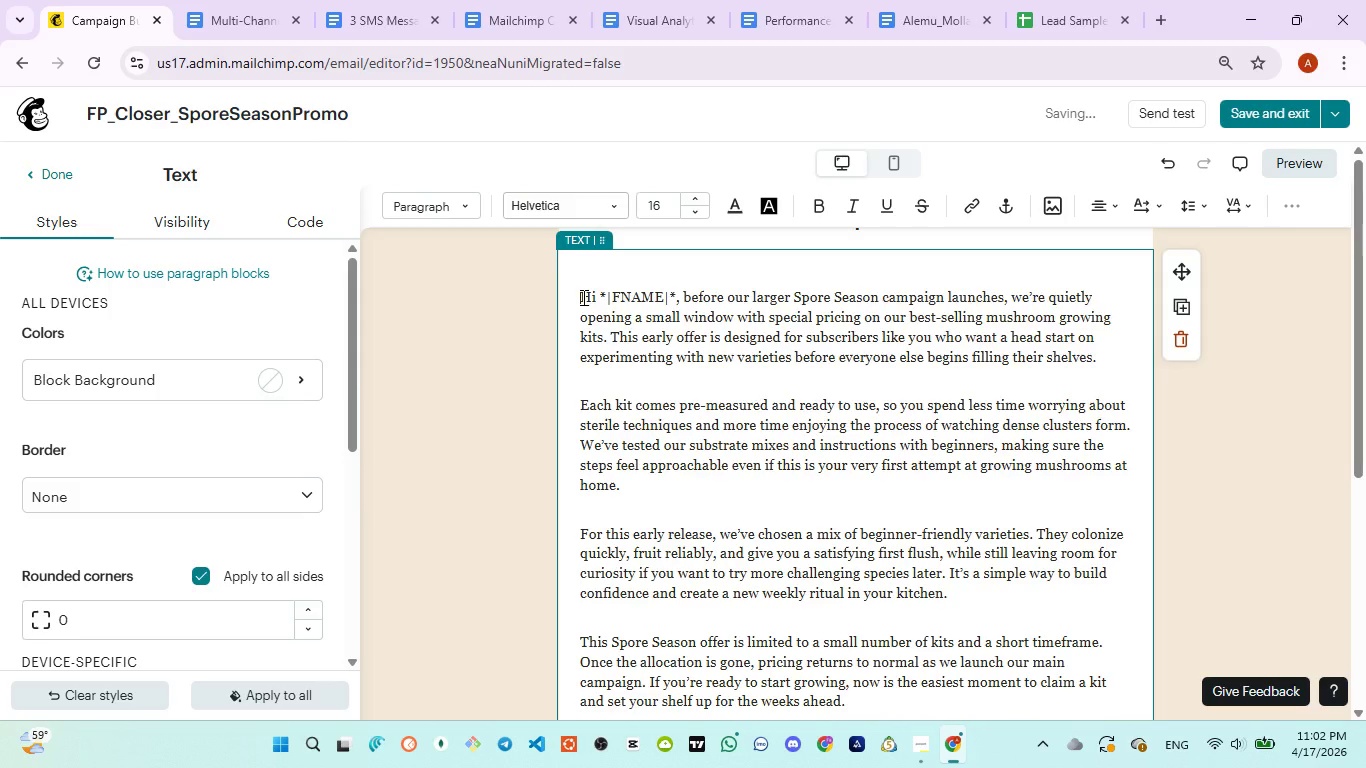 
key(Backspace)
 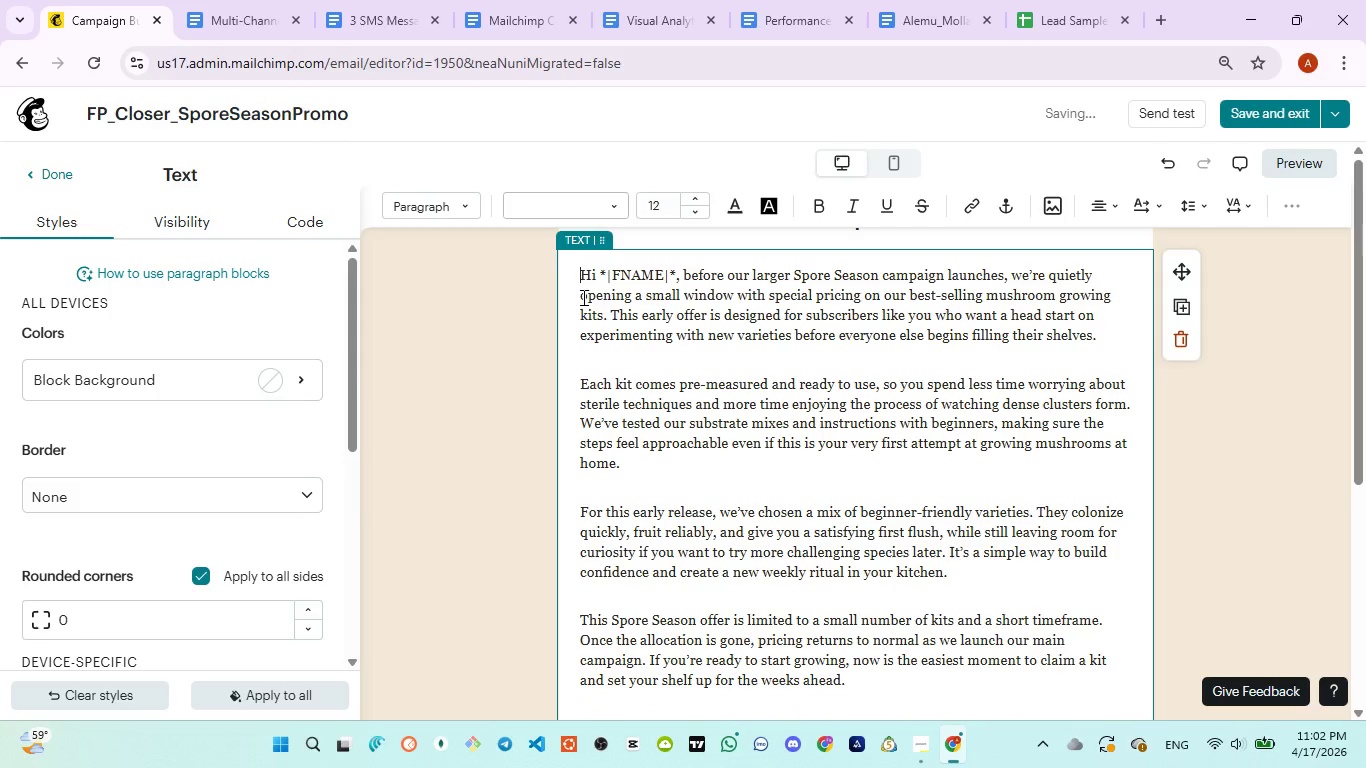 
key(Backspace)
 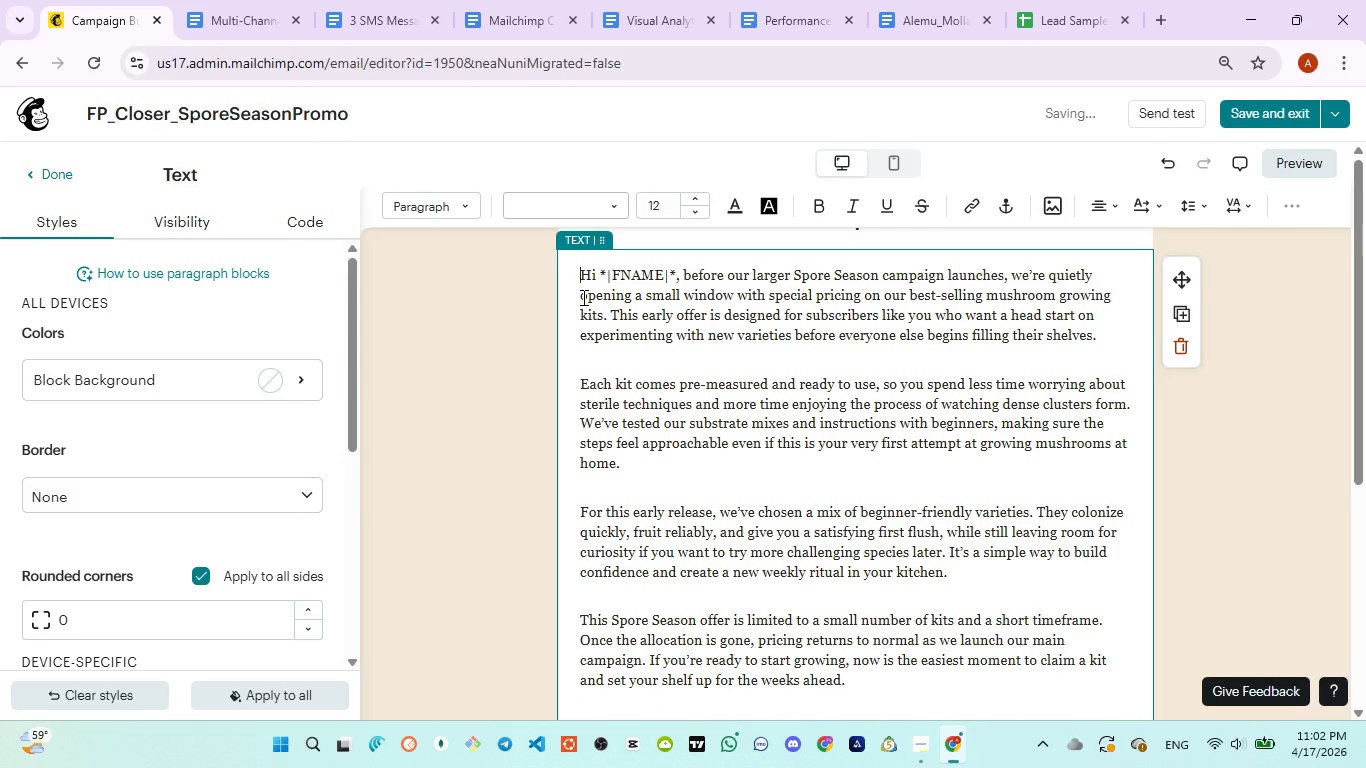 
key(Control+A)
 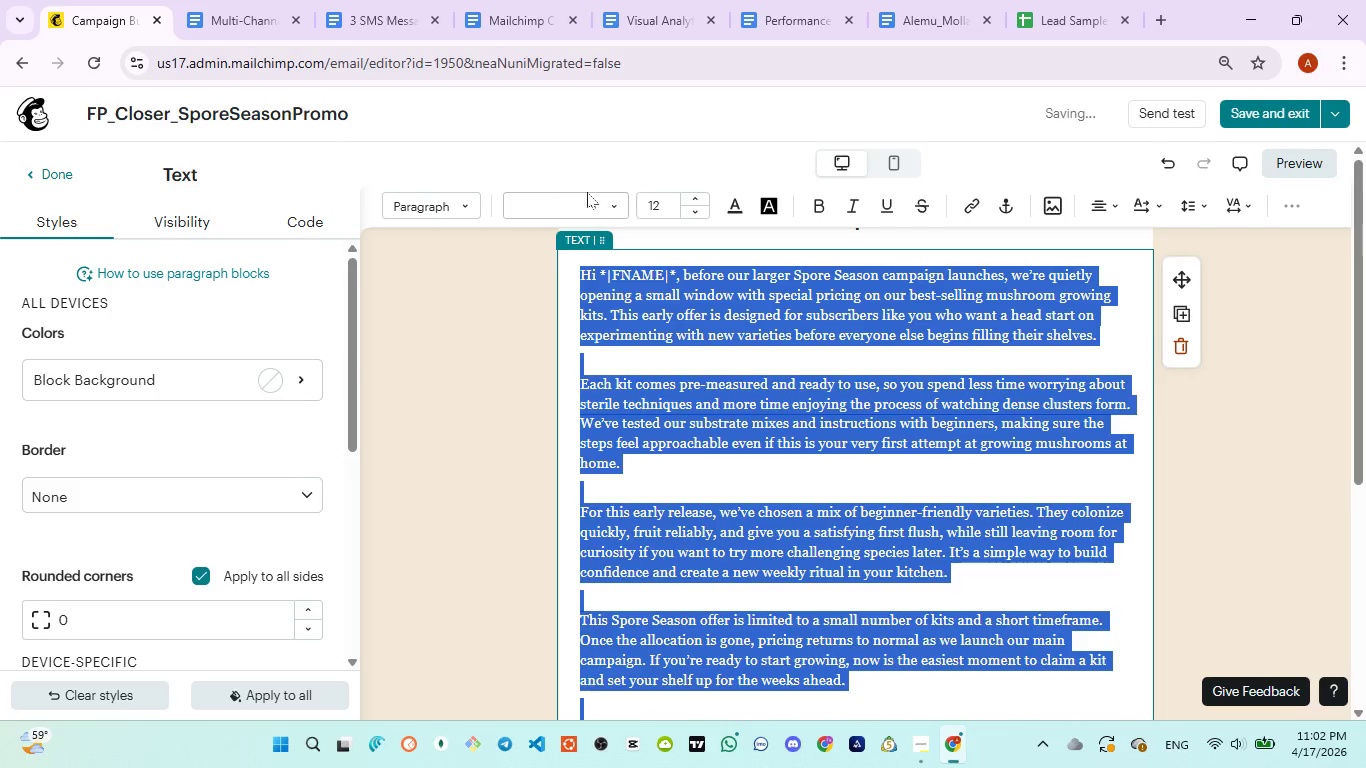 
left_click([587, 196])
 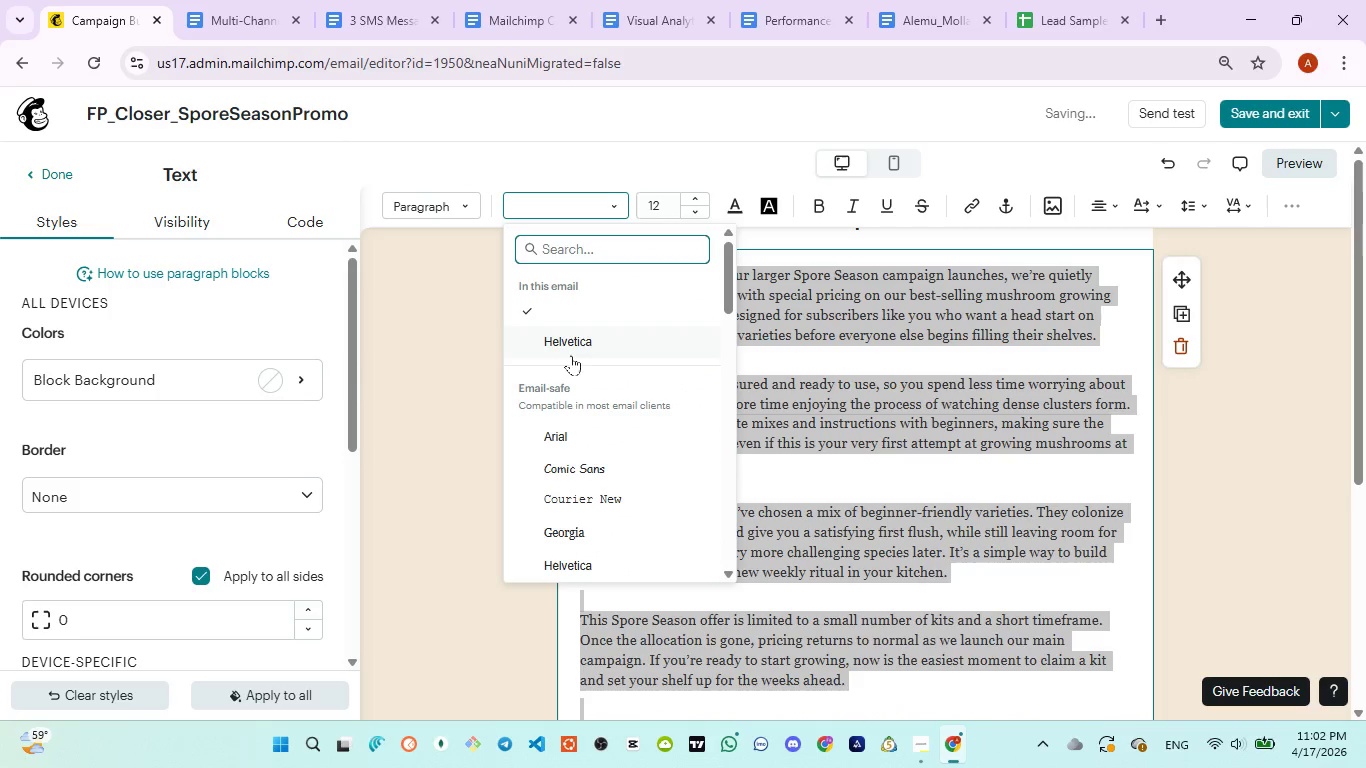 
left_click([571, 343])
 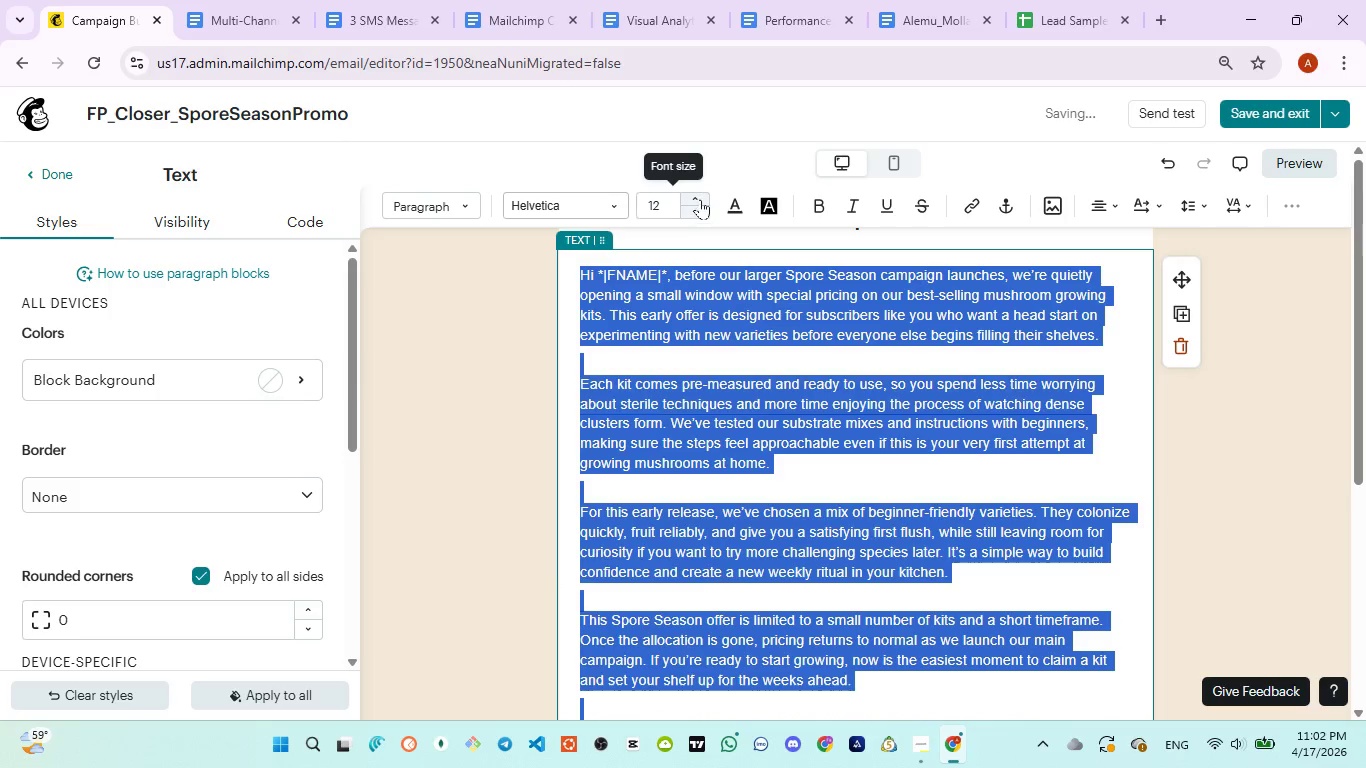 
double_click([700, 199])
 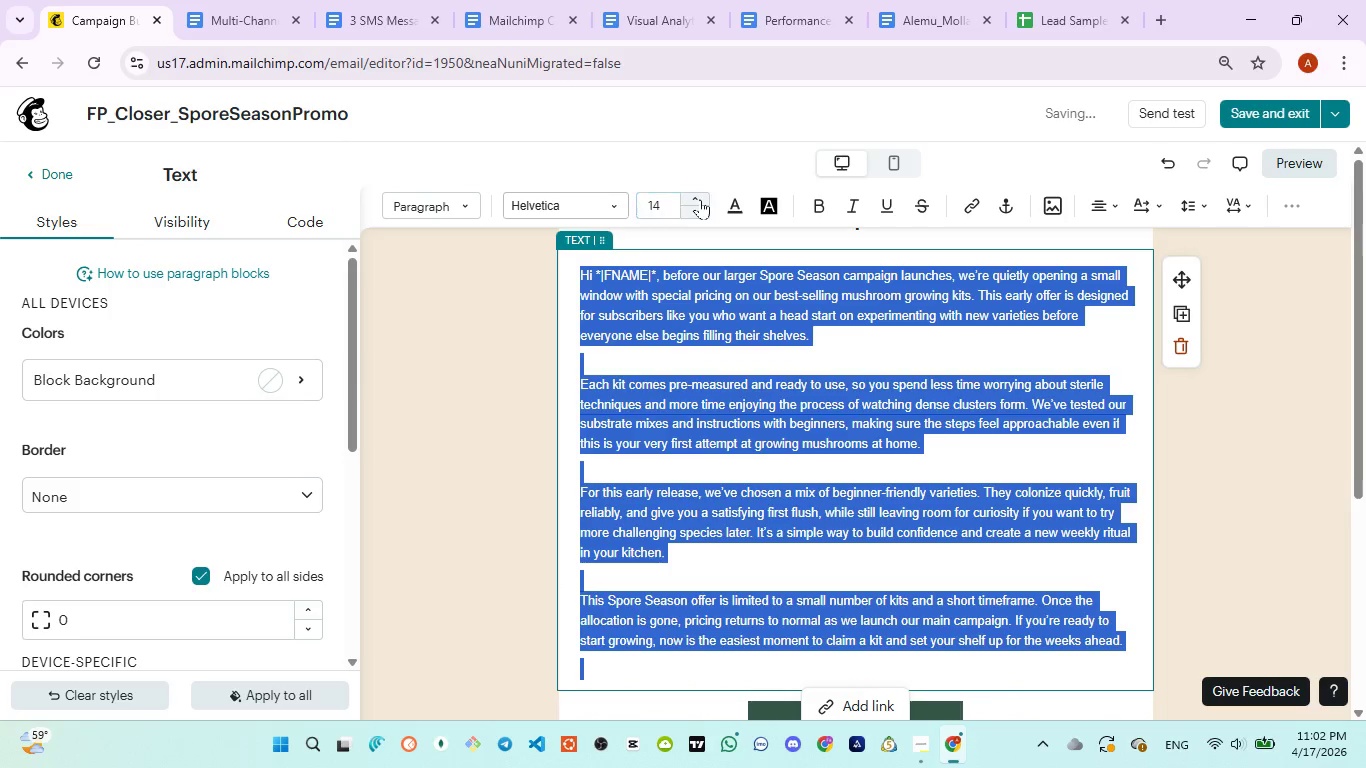 
left_click([700, 199])
 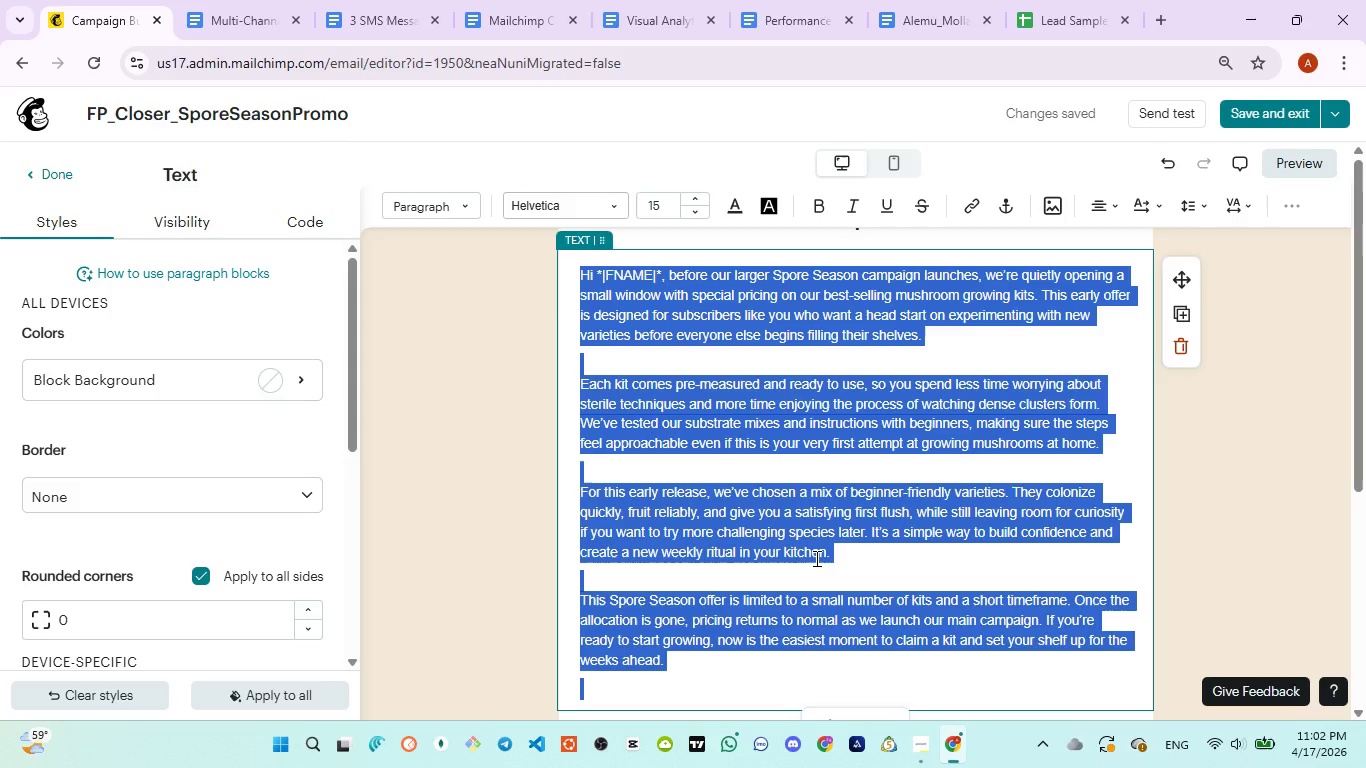 
wait(15.26)
 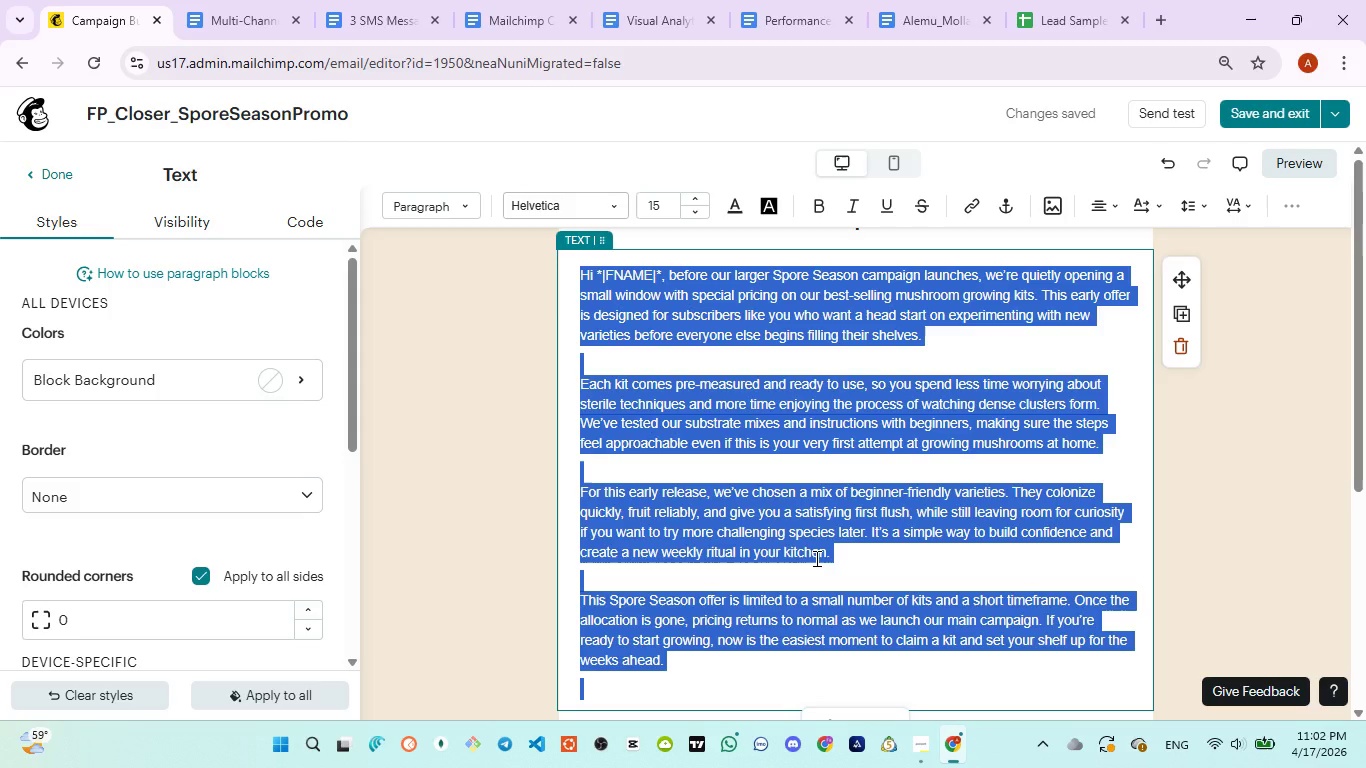 
scroll: coordinate [939, 432], scroll_direction: down, amount: 3.0
 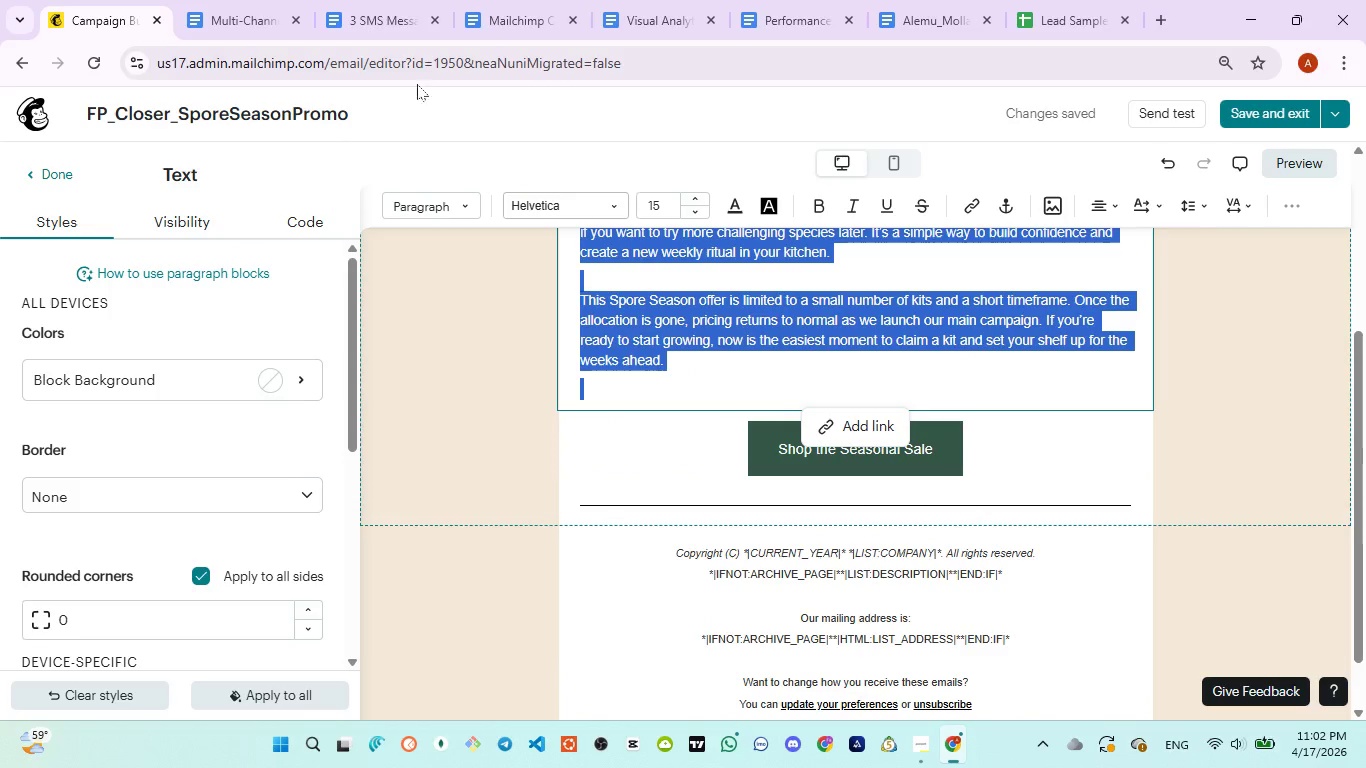 
left_click([353, 0])
 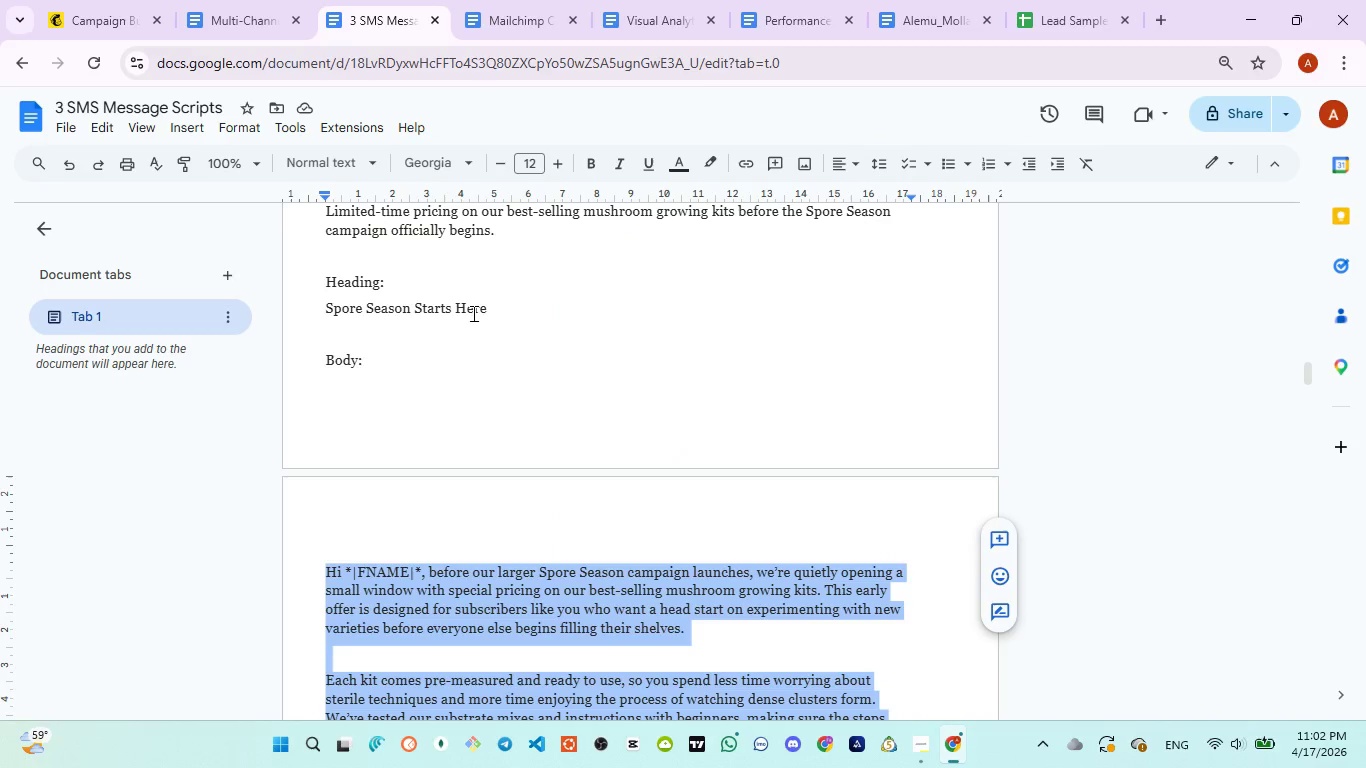 
scroll: coordinate [476, 341], scroll_direction: down, amount: 6.0
 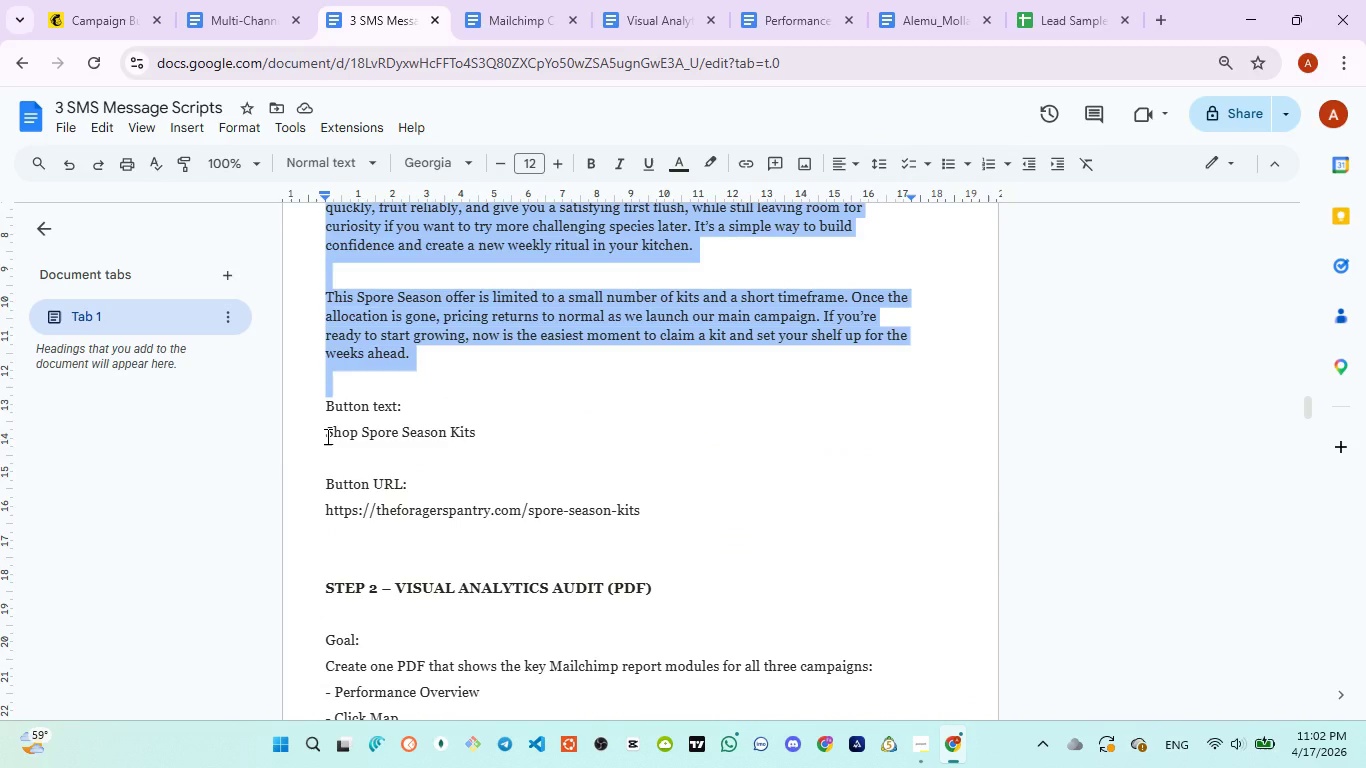 
left_click_drag(start_coordinate=[326, 434], to_coordinate=[513, 444])
 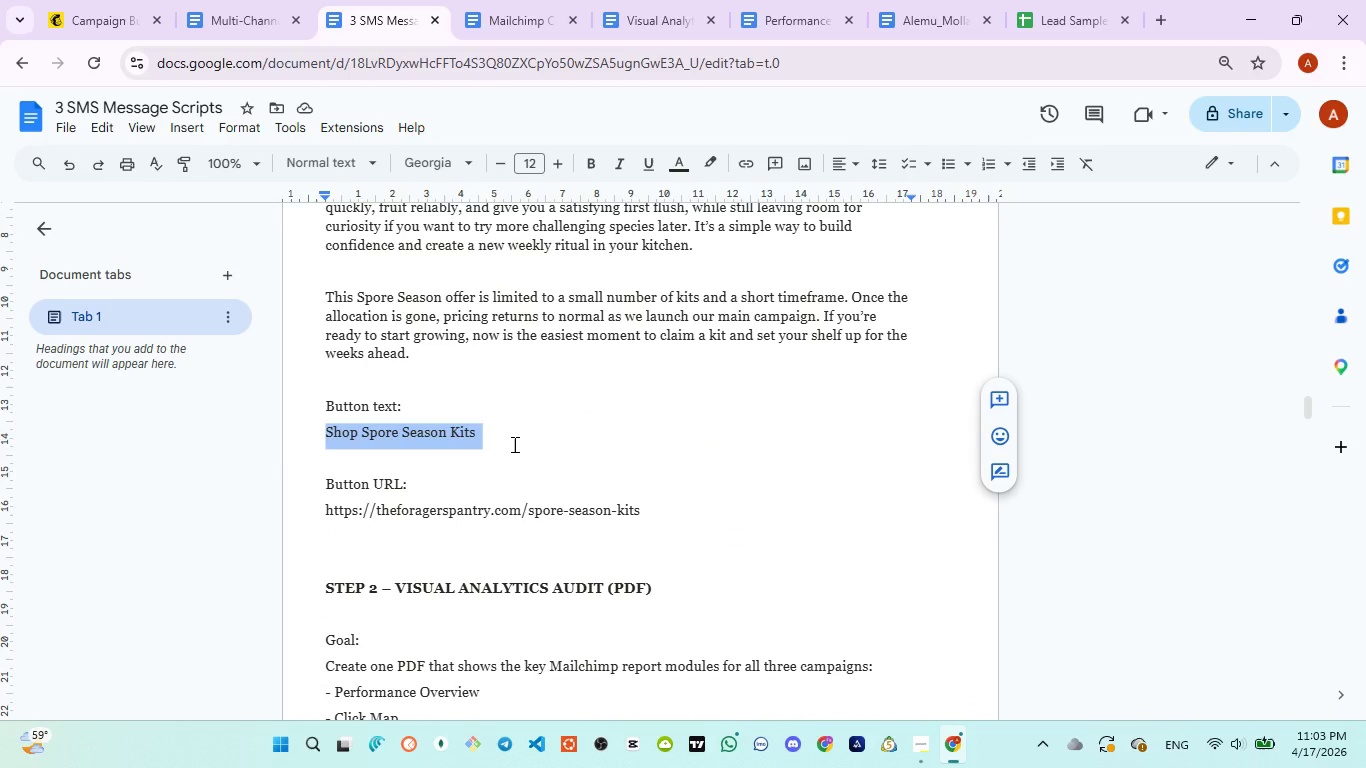 
key(Control+C)
 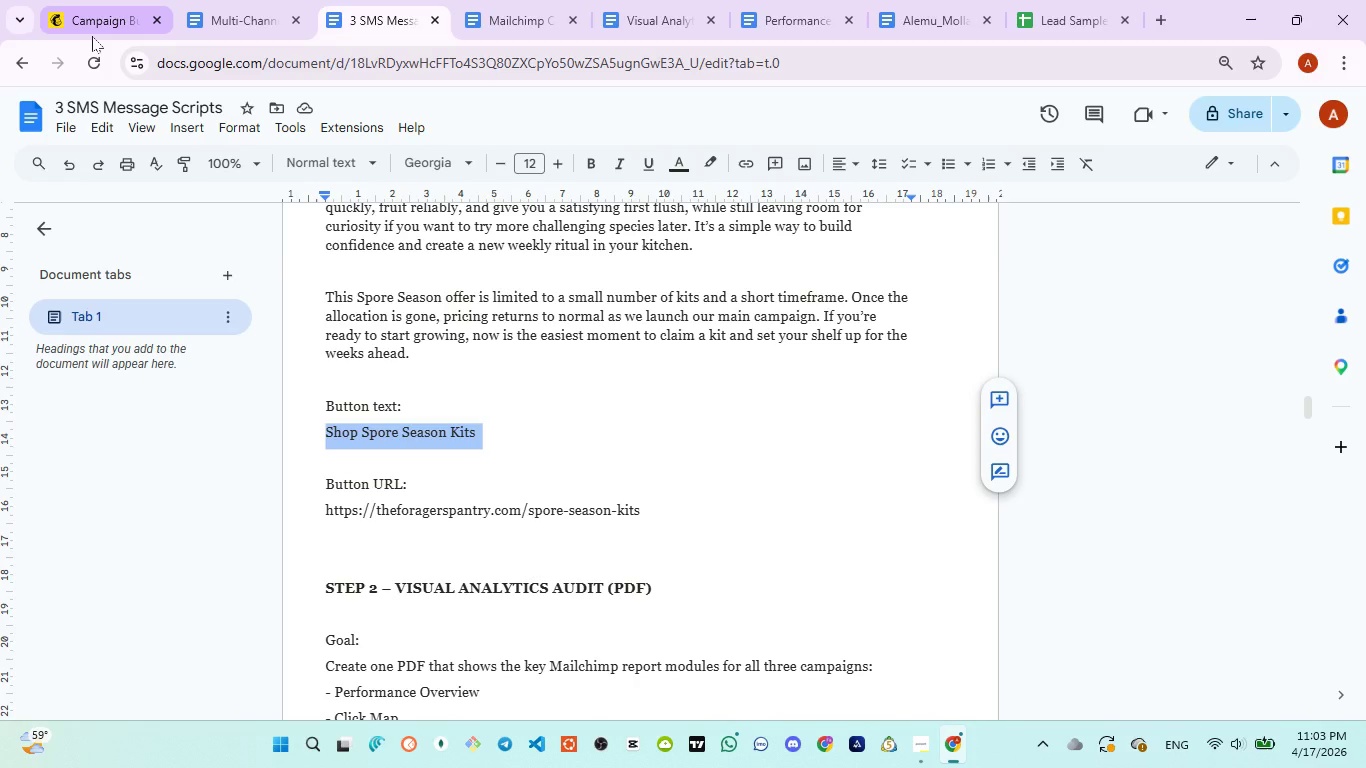 
left_click([92, 36])
 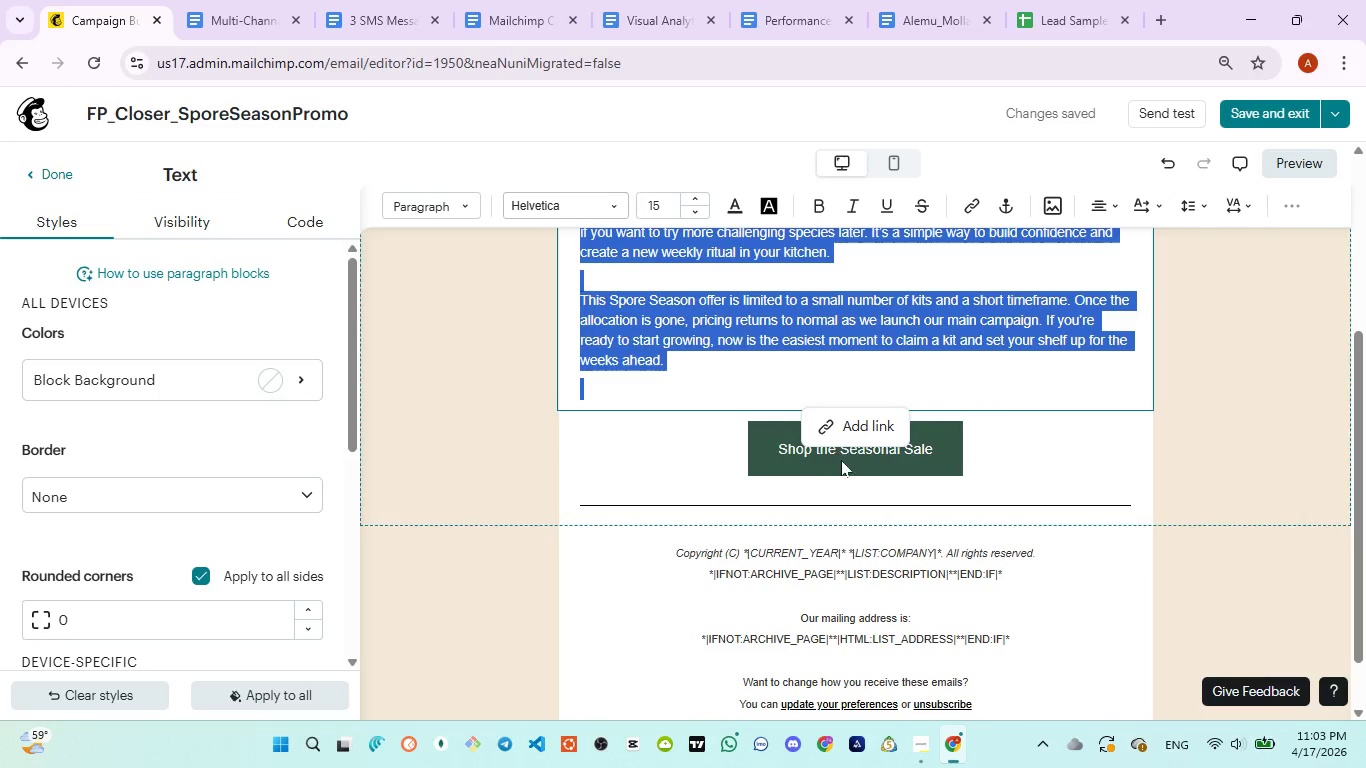 
left_click([841, 461])
 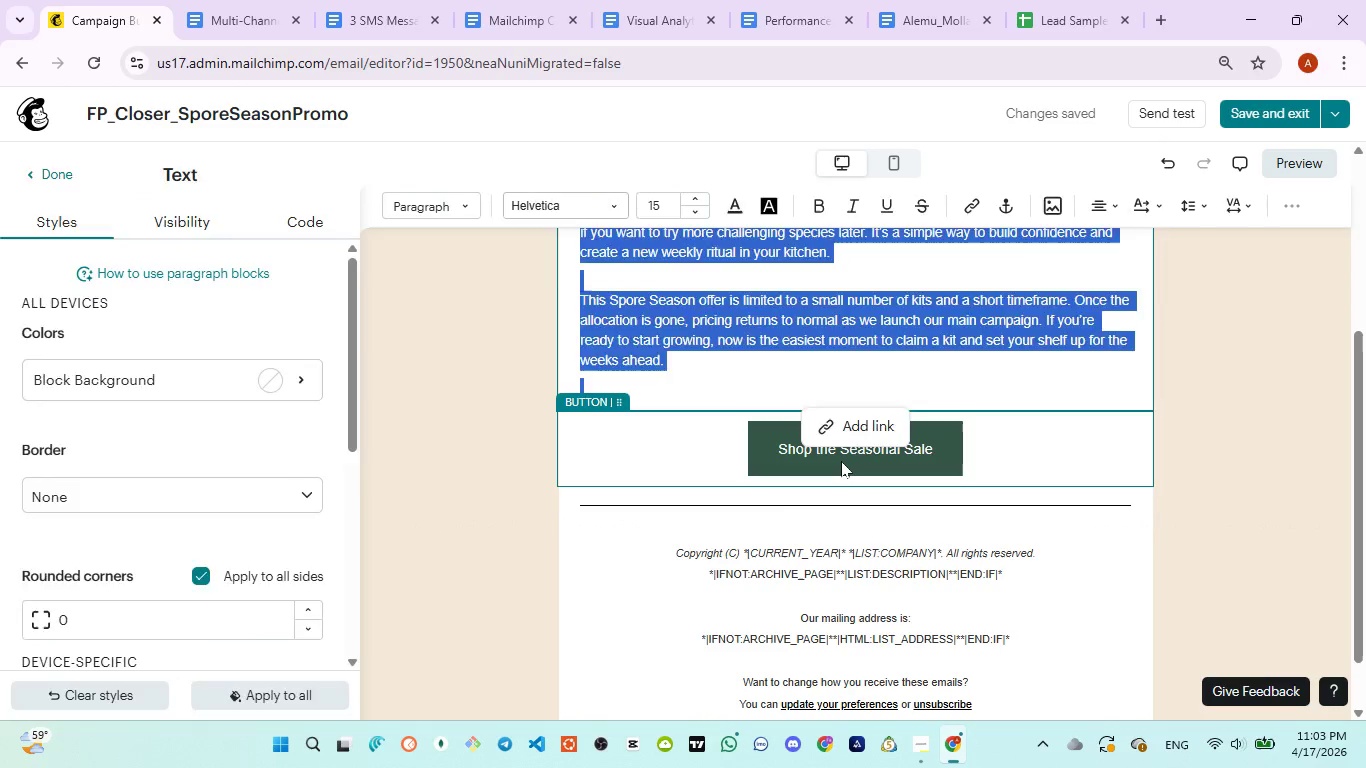 
key(Control+A)
 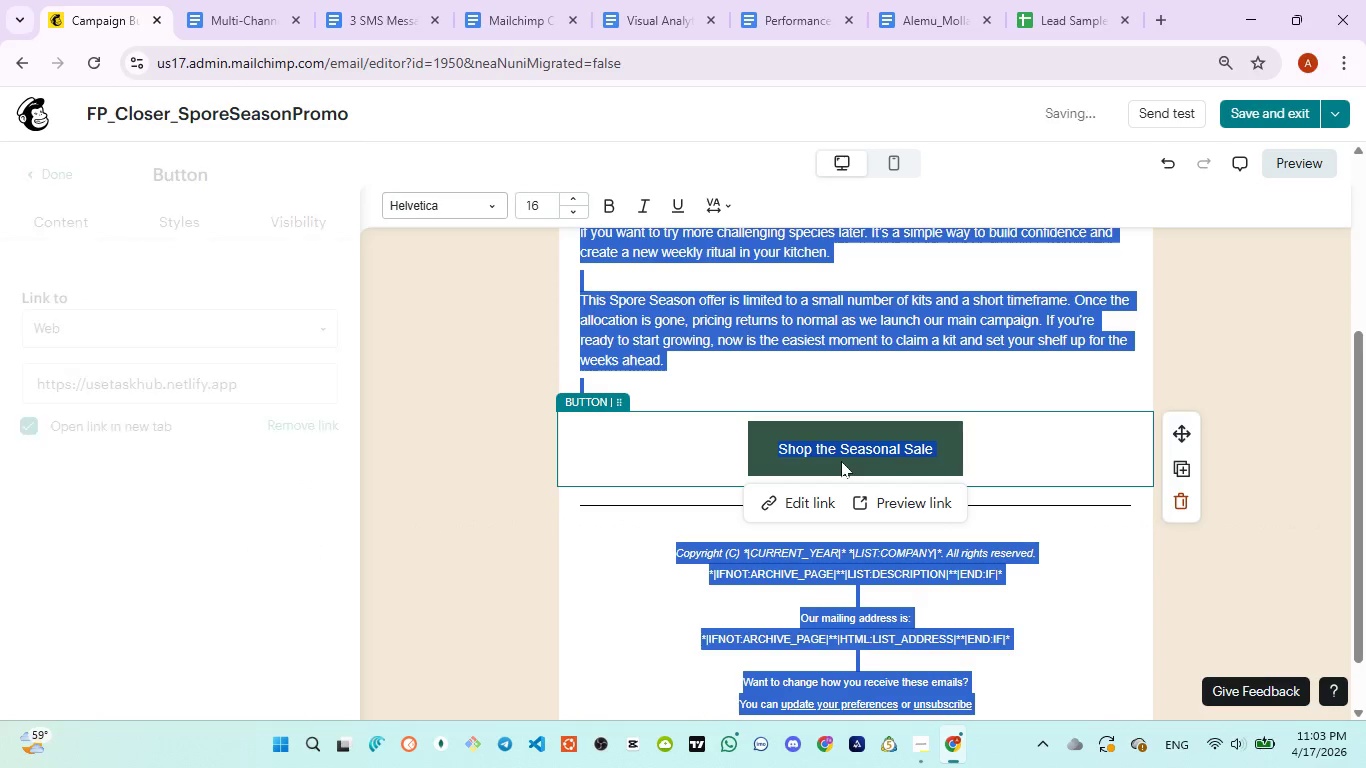 
key(Control+ControlLeft)
 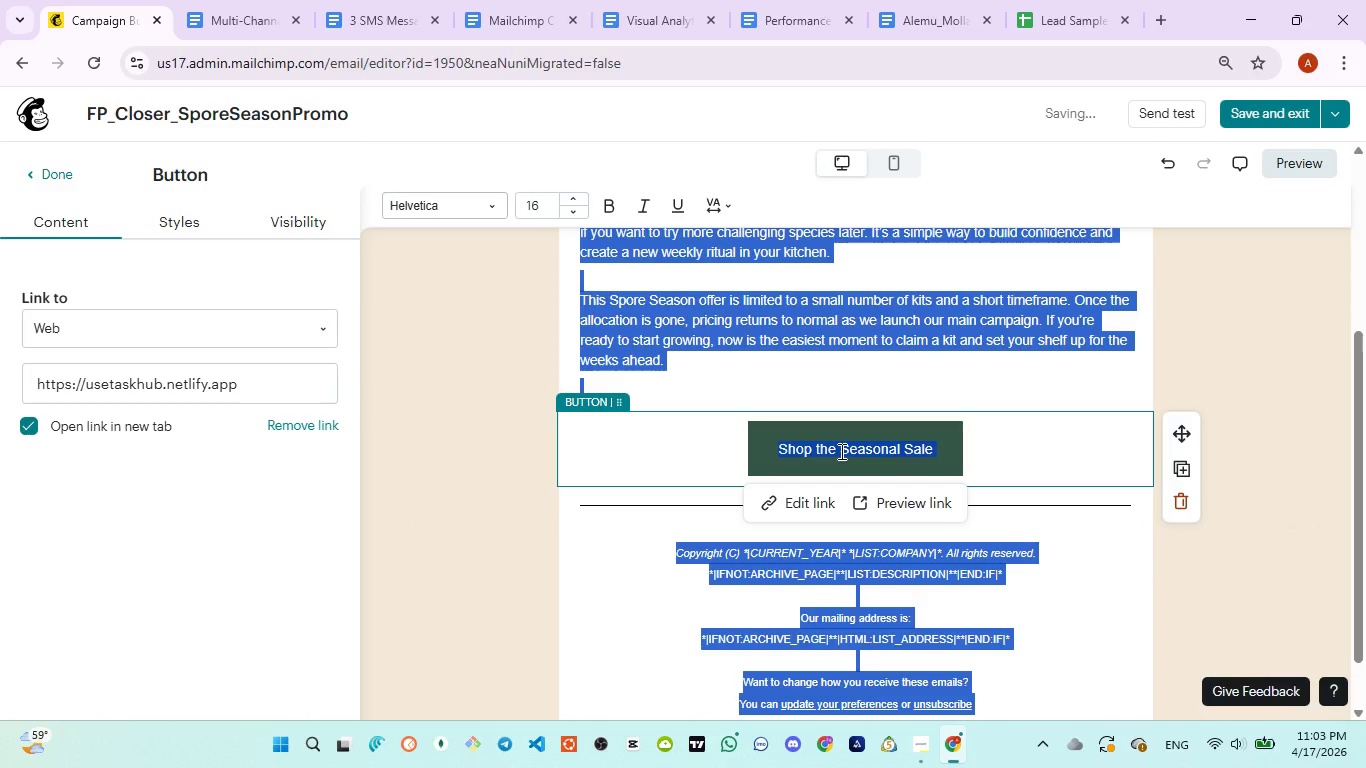 
double_click([840, 451])
 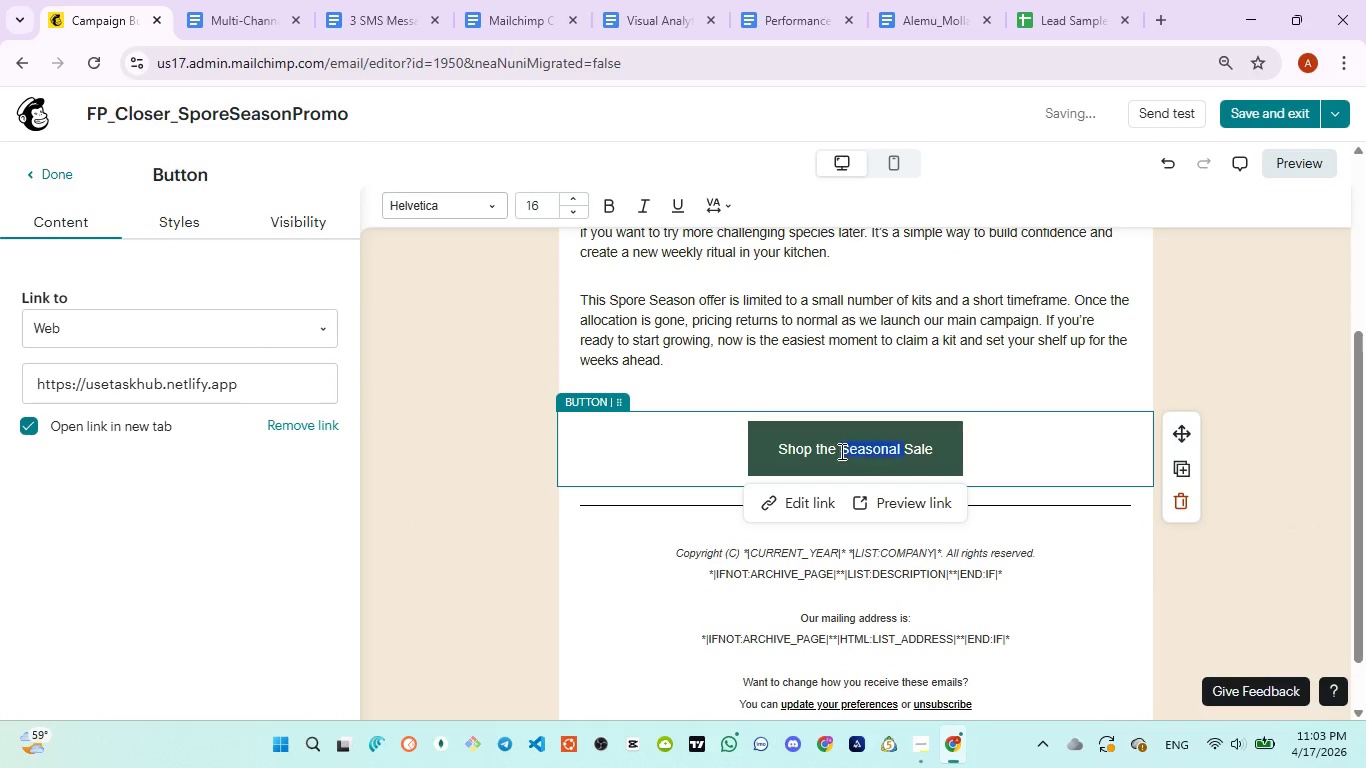 
triple_click([840, 451])
 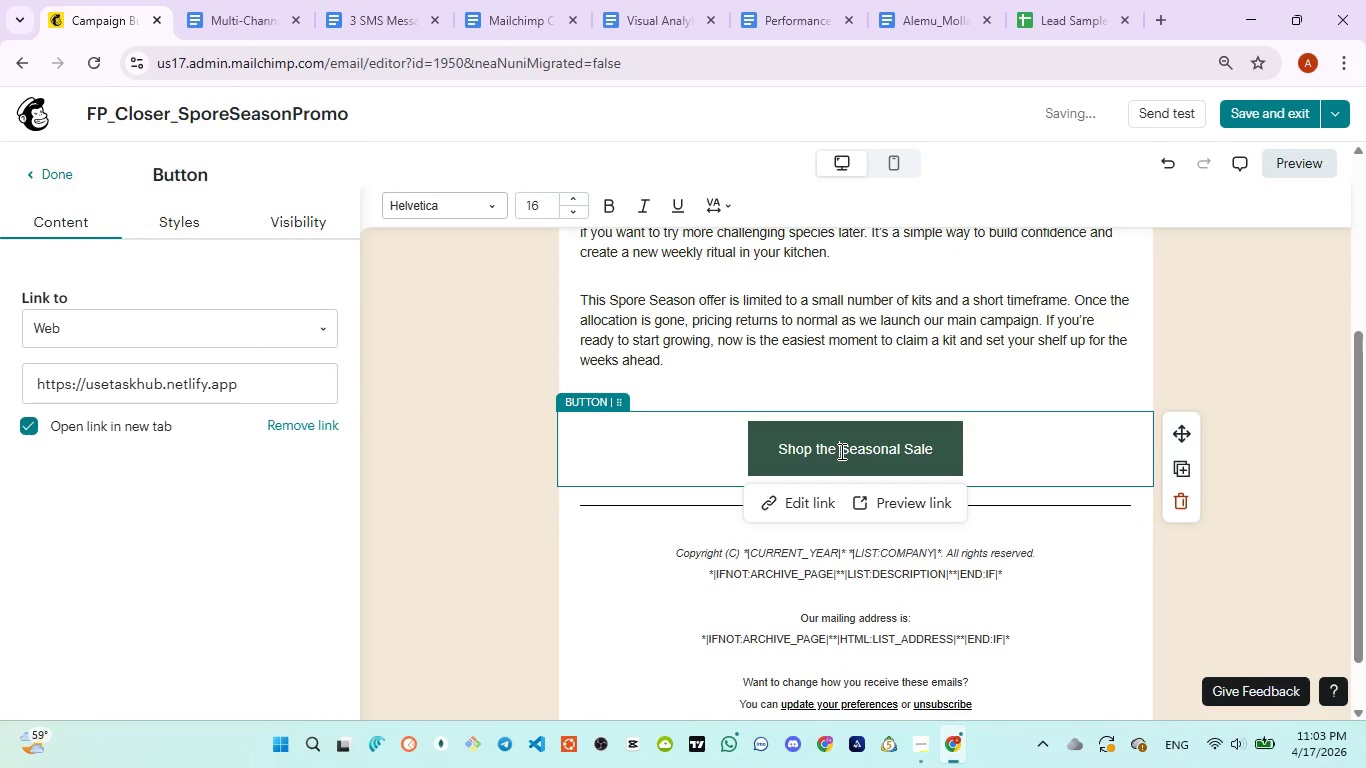 
key(Control+A)
 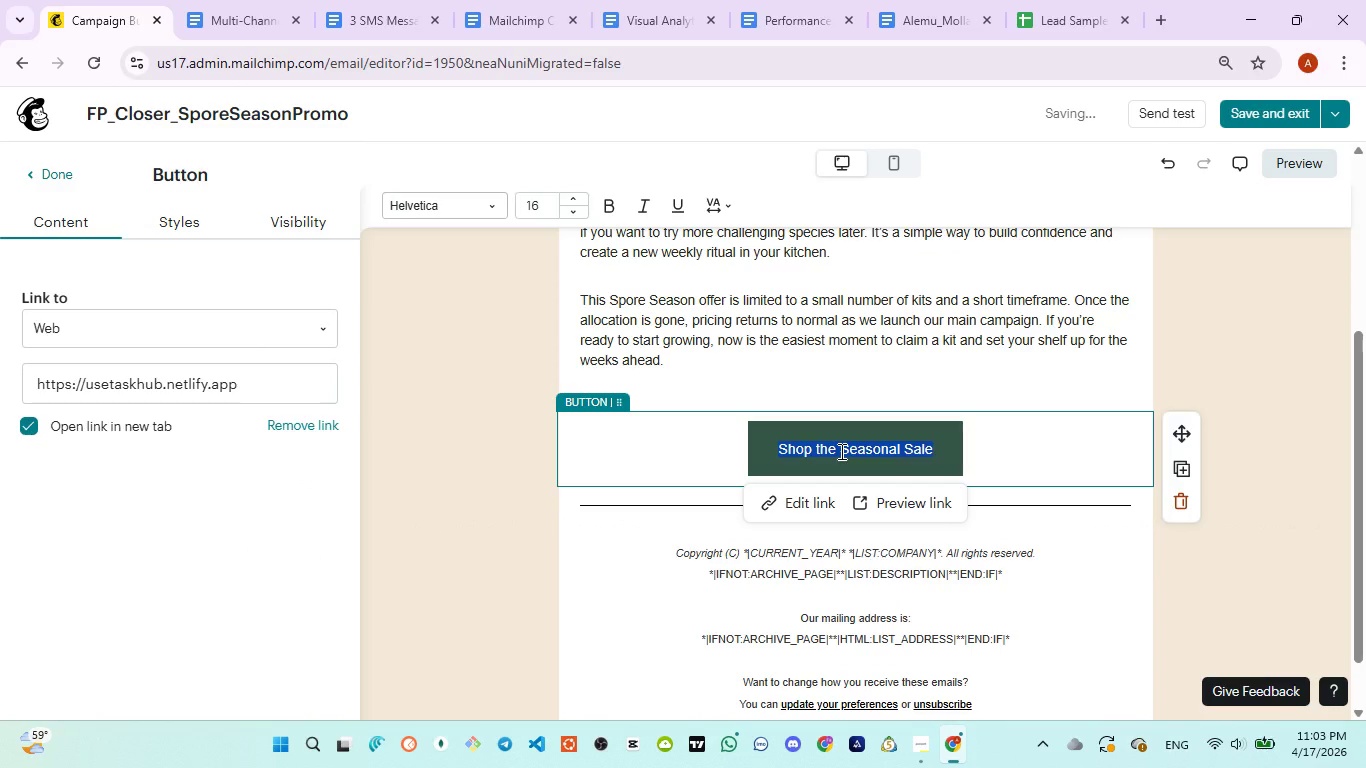 
key(Control+V)
 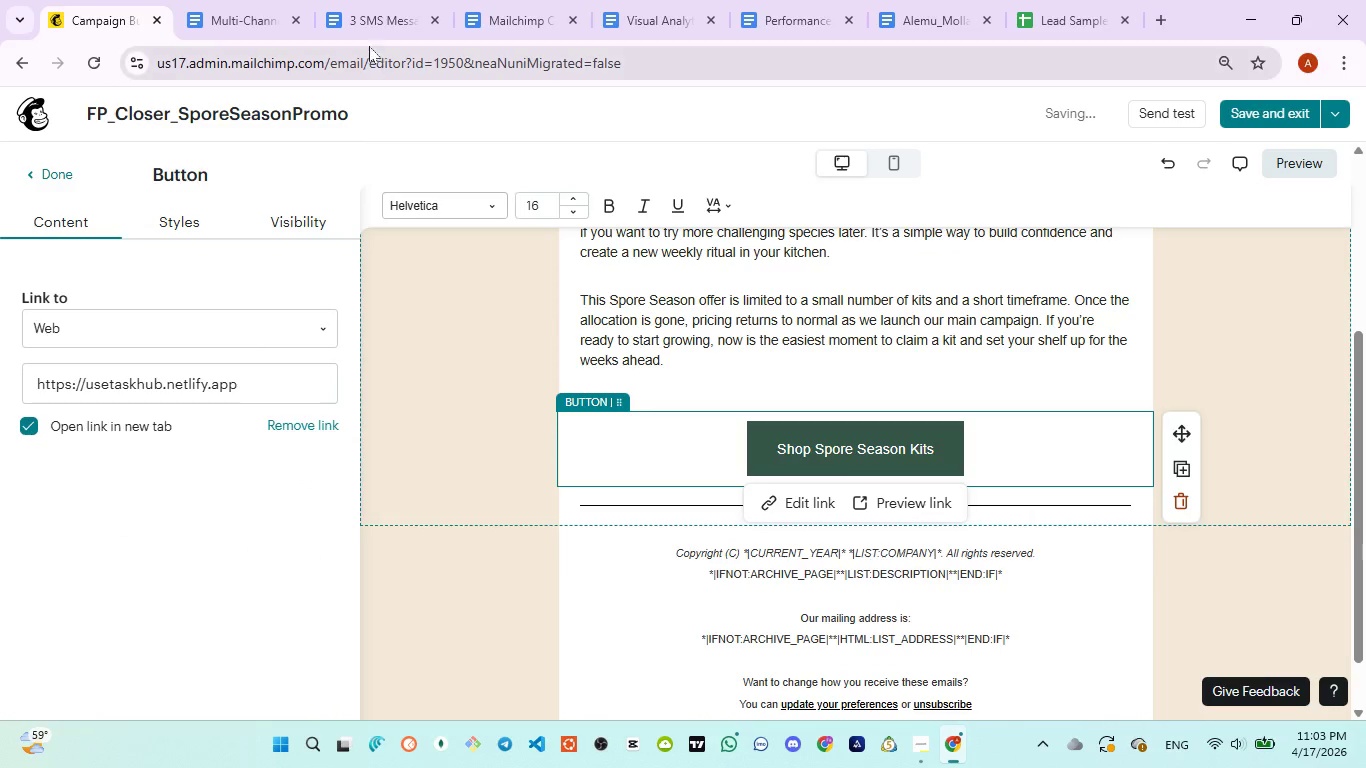 
left_click([366, 29])
 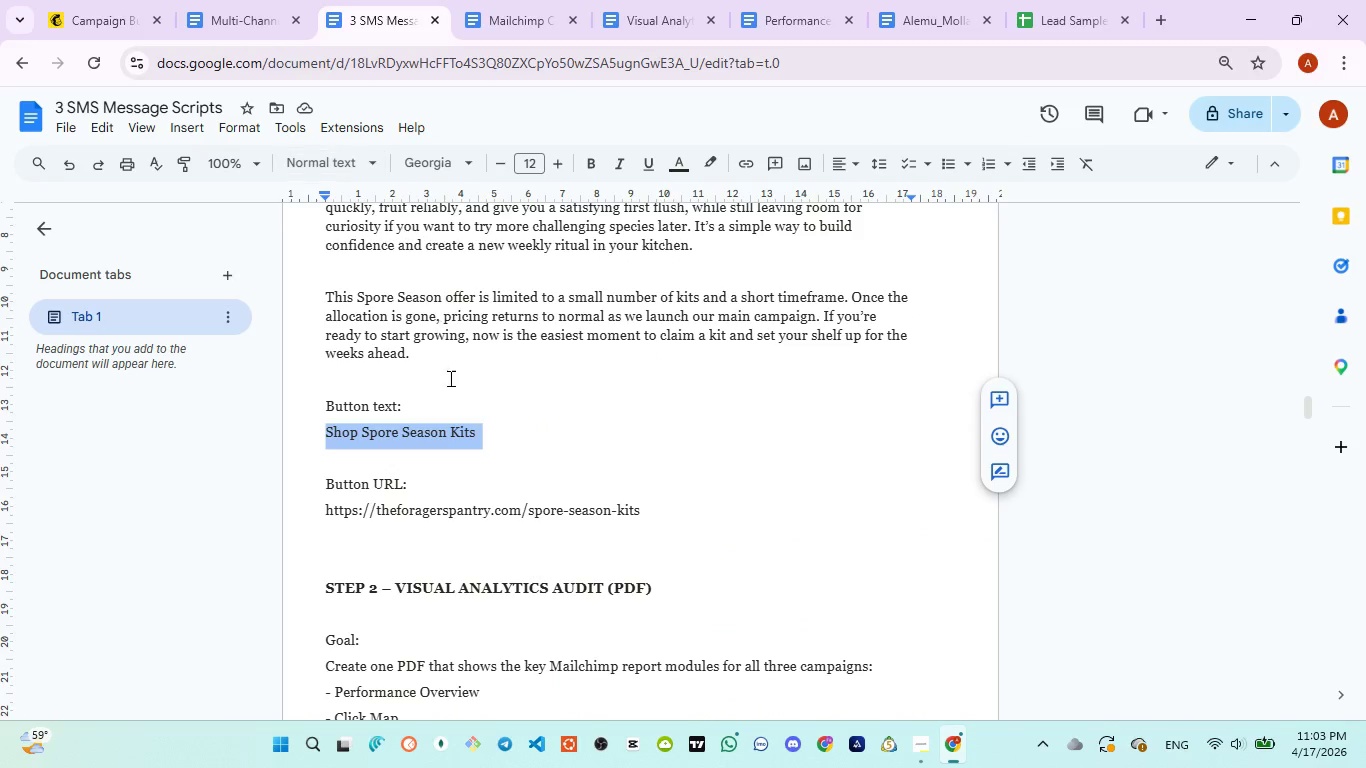 
scroll: coordinate [463, 416], scroll_direction: up, amount: 9.0
 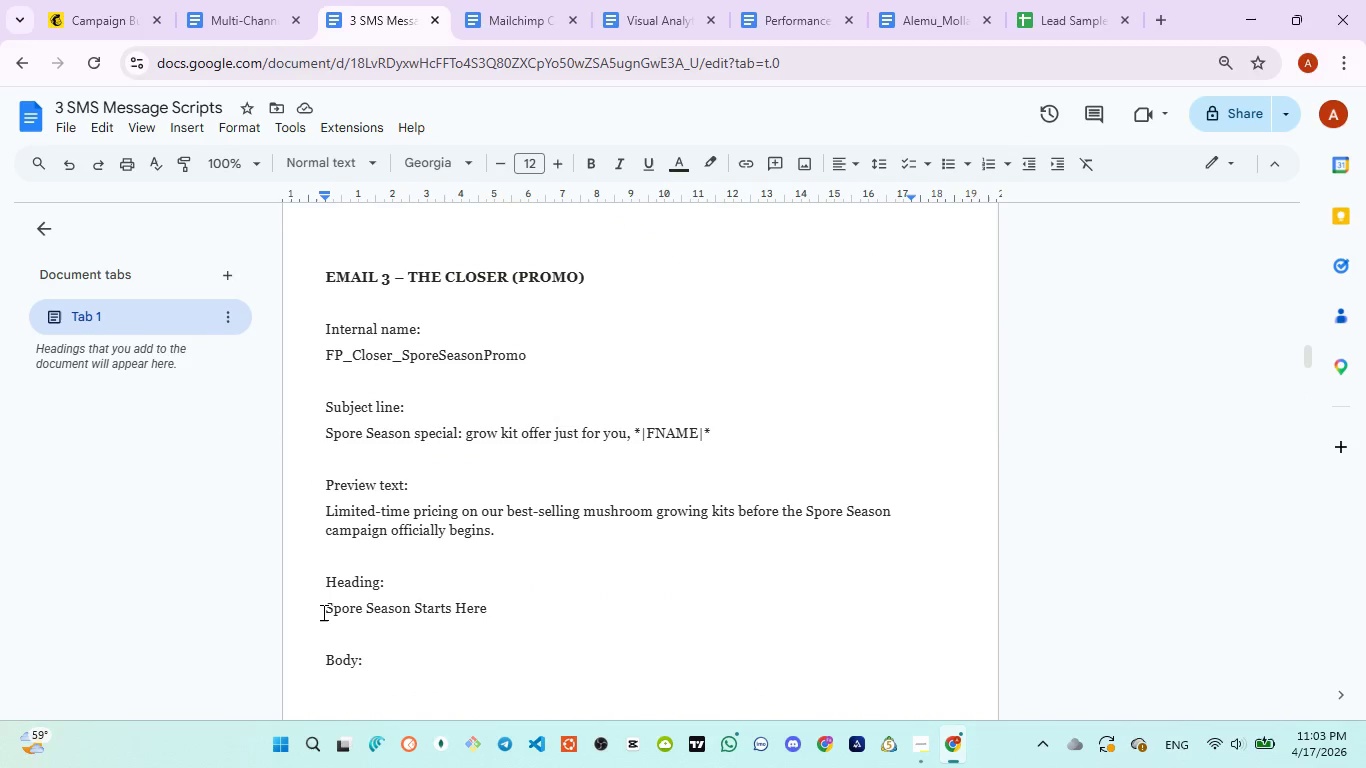 
left_click_drag(start_coordinate=[322, 612], to_coordinate=[541, 608])
 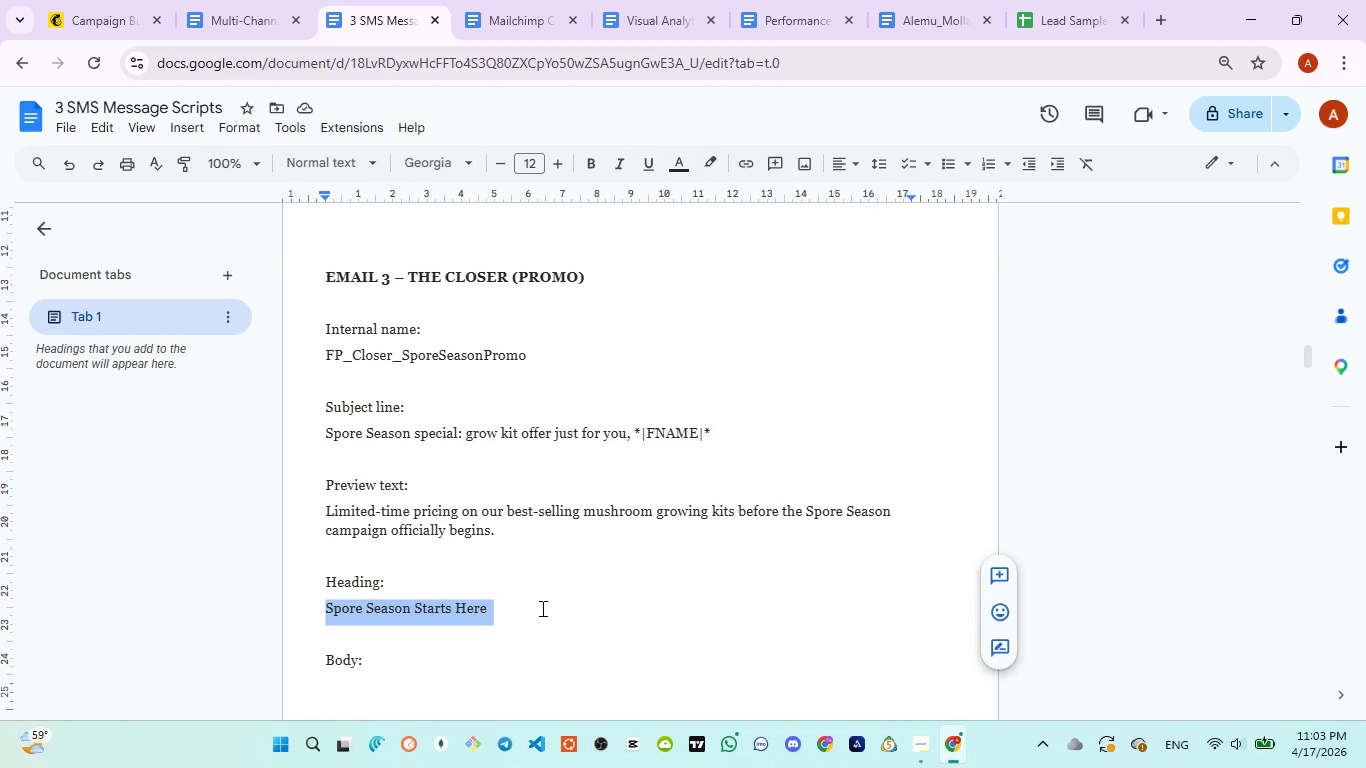 
key(Control+C)
 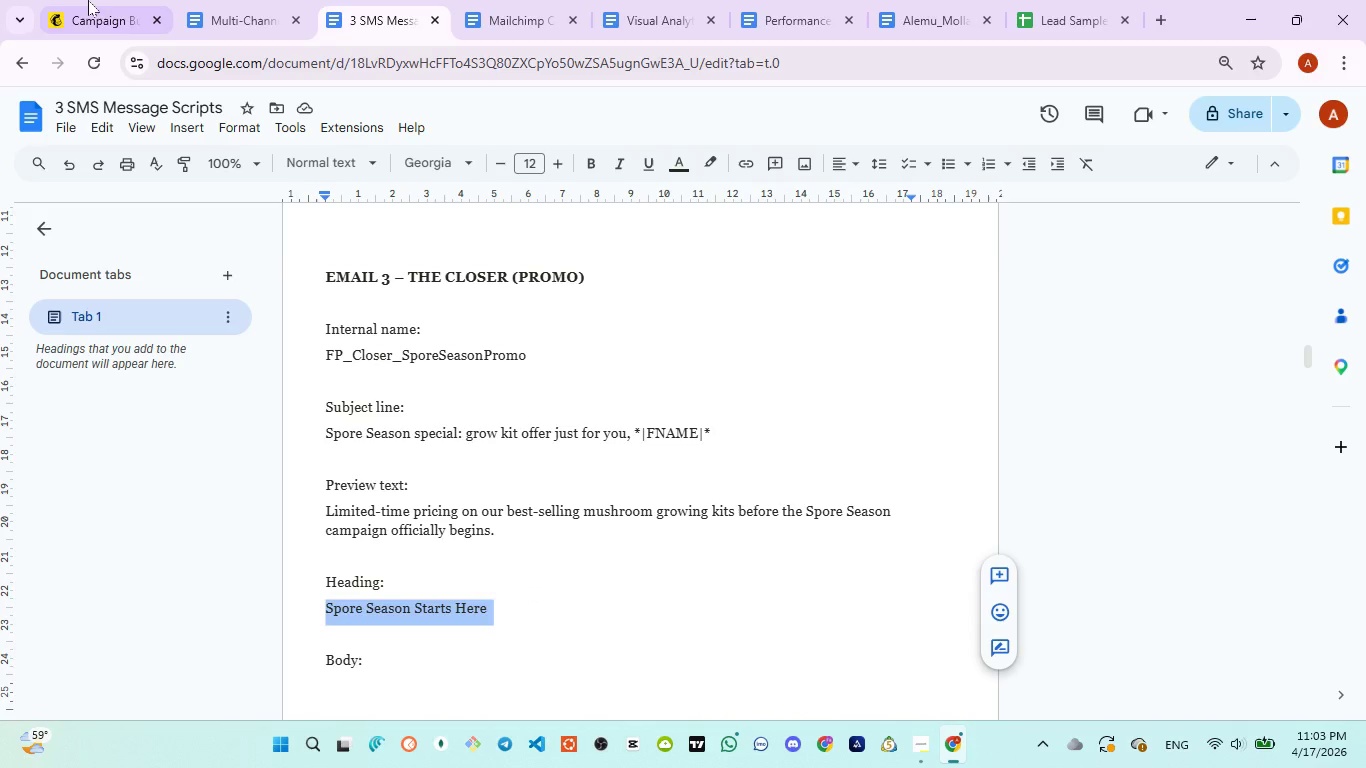 
left_click([93, 0])
 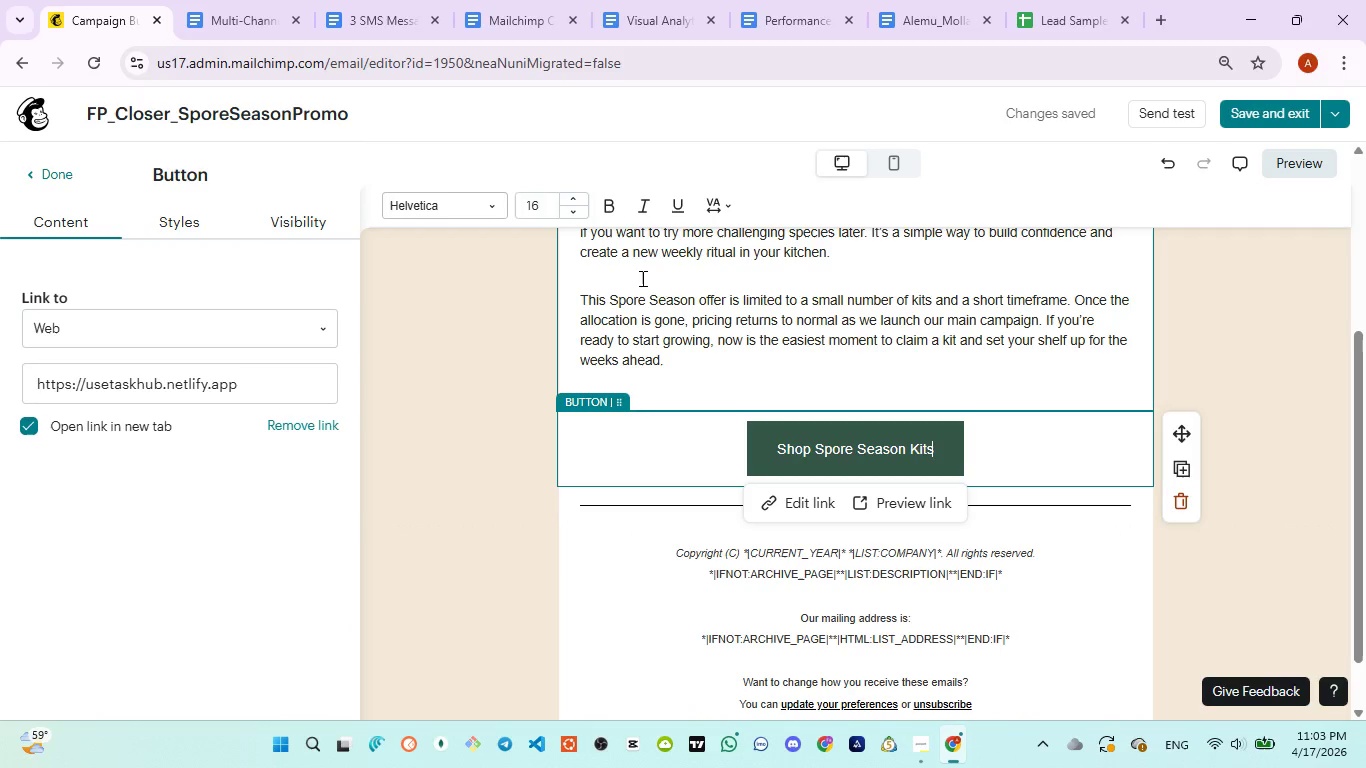 
scroll: coordinate [668, 294], scroll_direction: up, amount: 17.0
 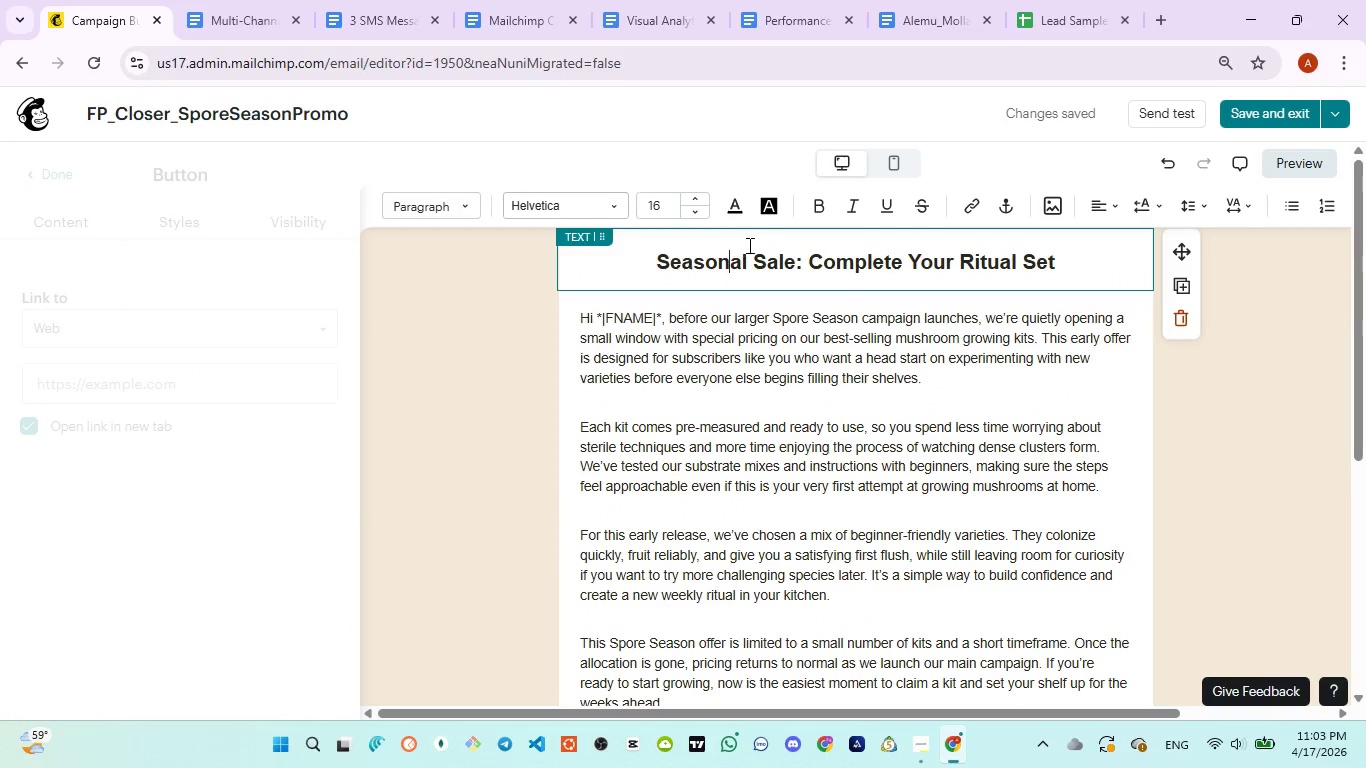 
left_click([757, 261])
 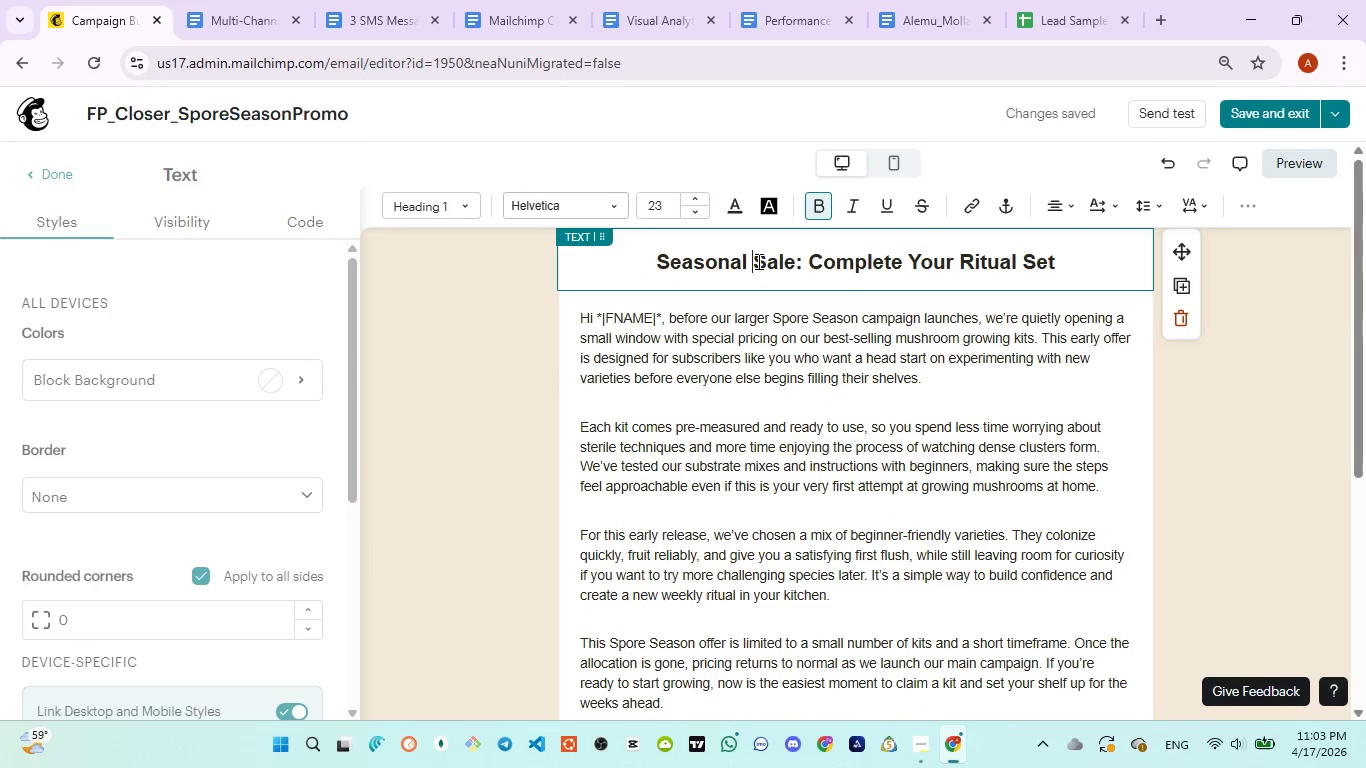 
key(Control+A)
 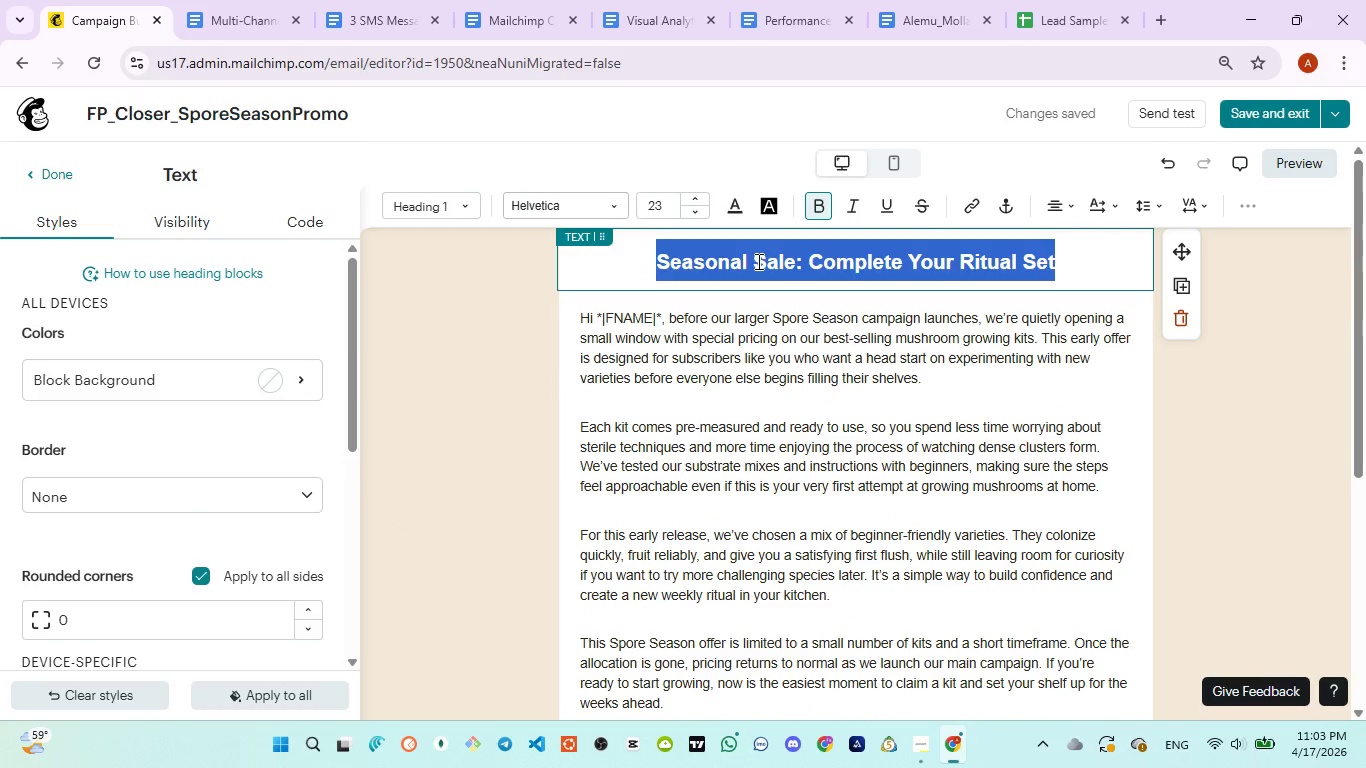 
key(Control+V)
 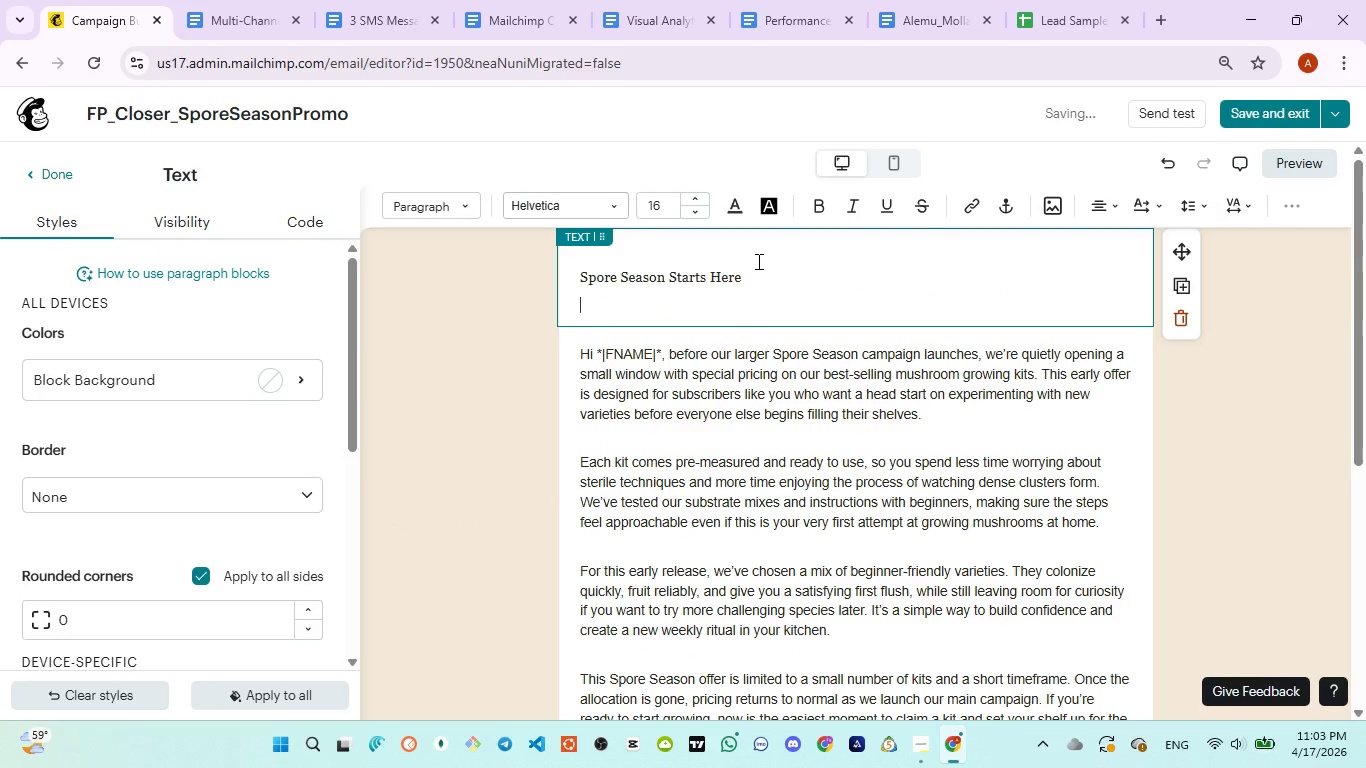 
key(Backspace)
 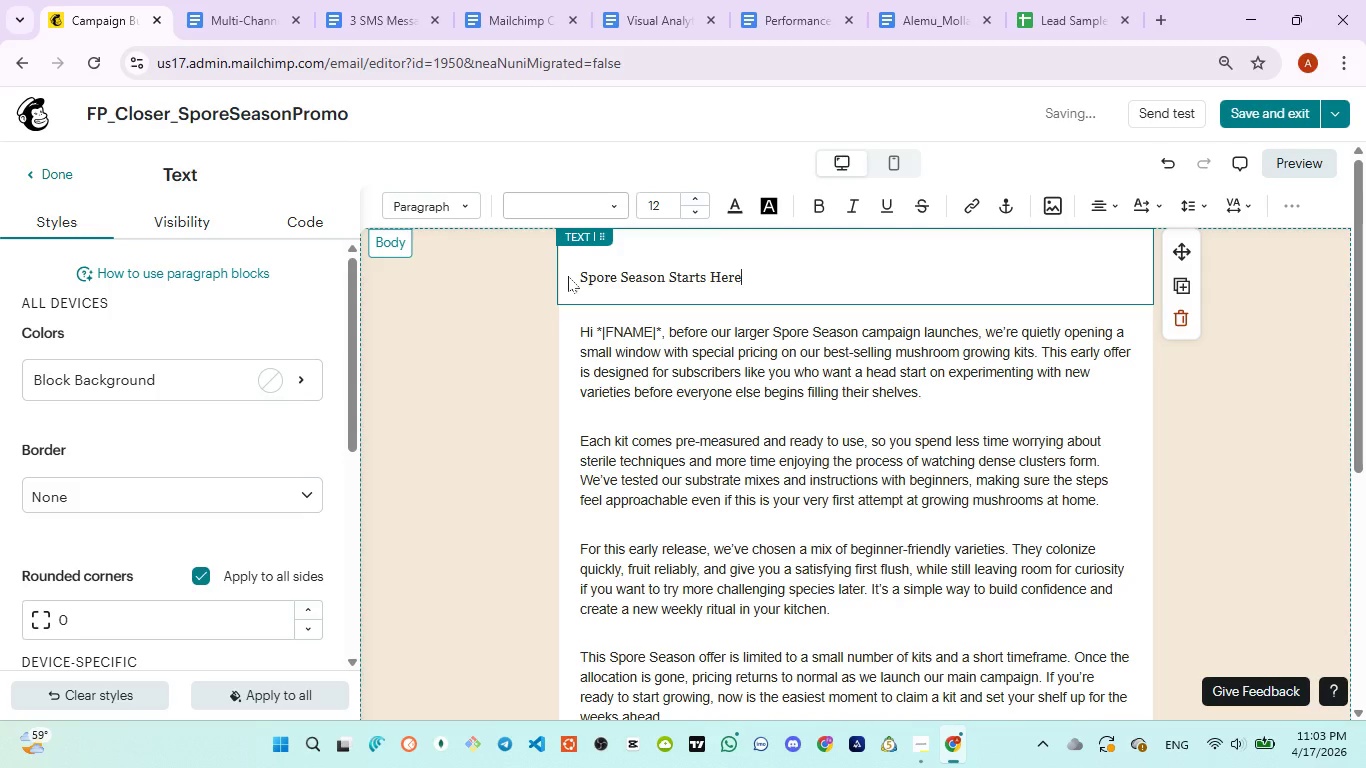 
left_click([582, 276])
 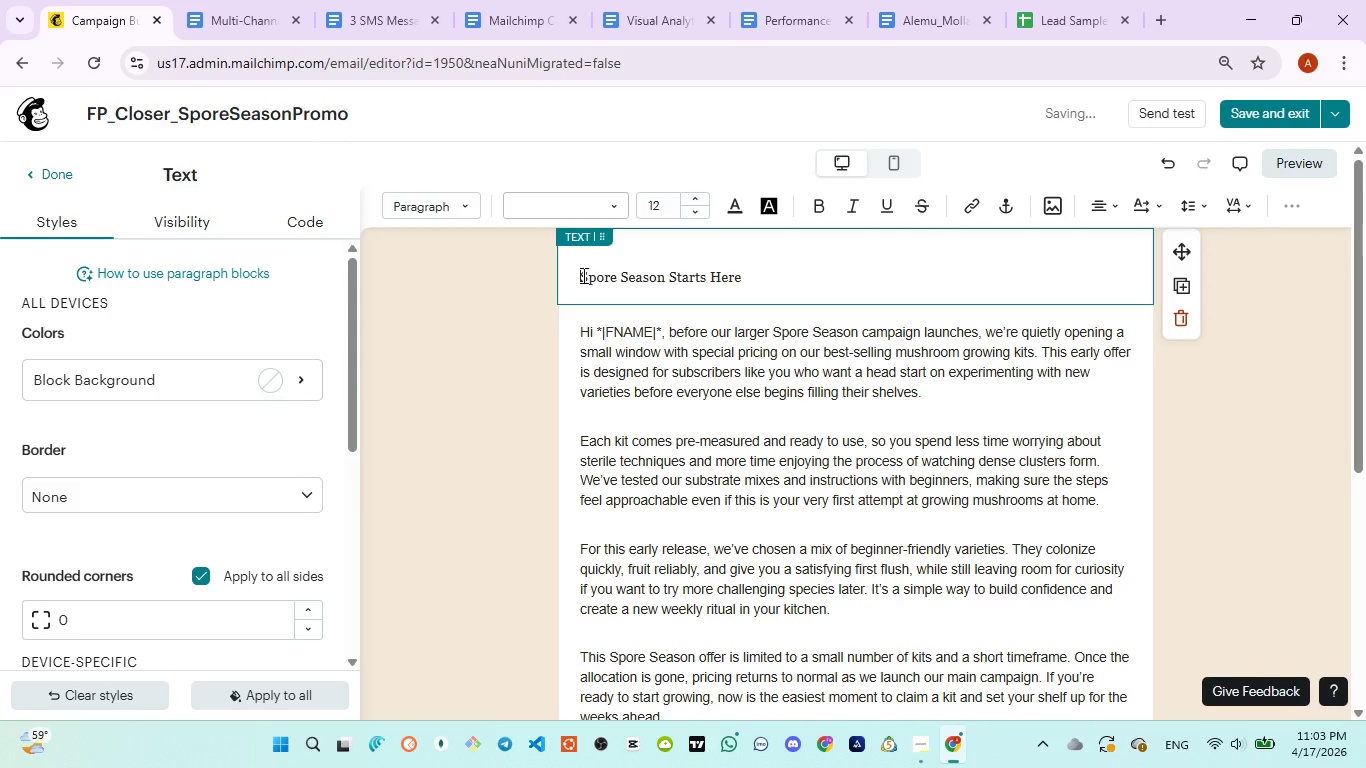 
key(Backspace)
 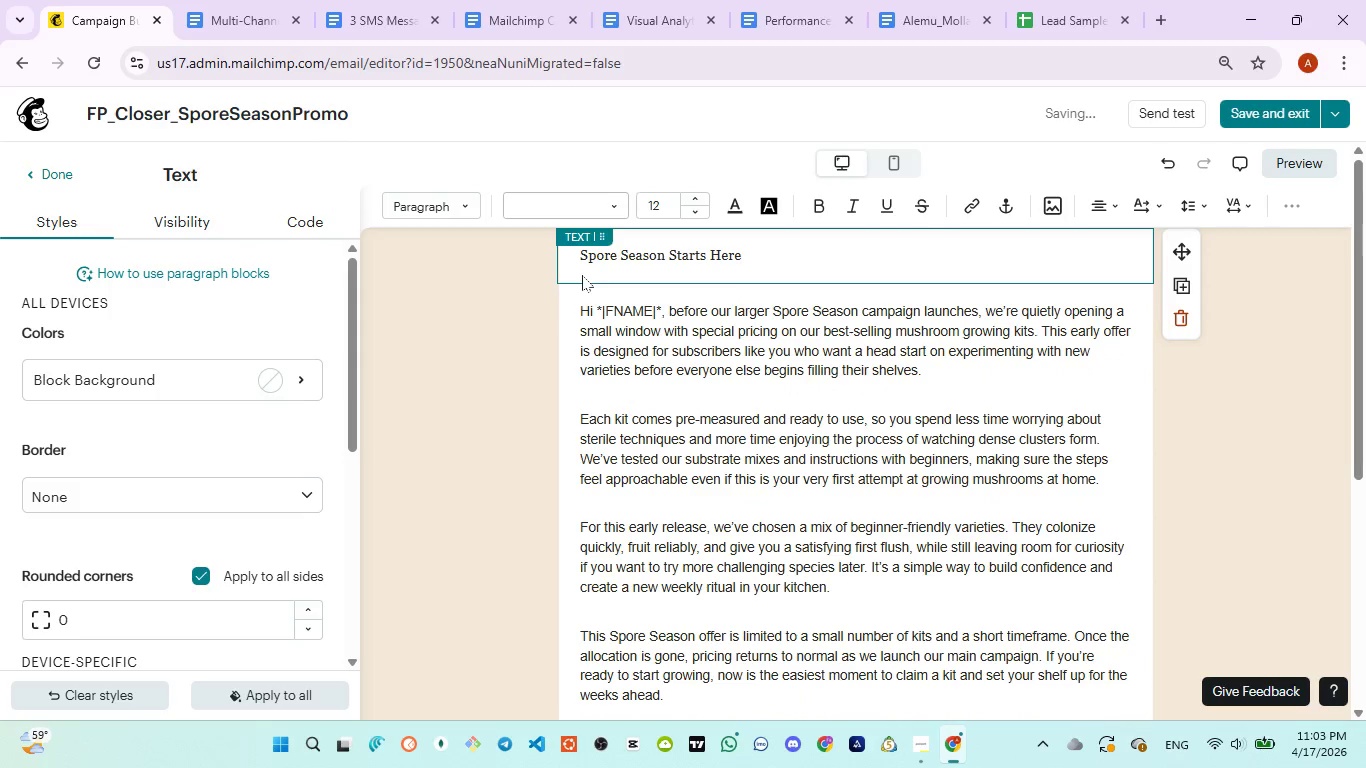 
key(Backspace)
 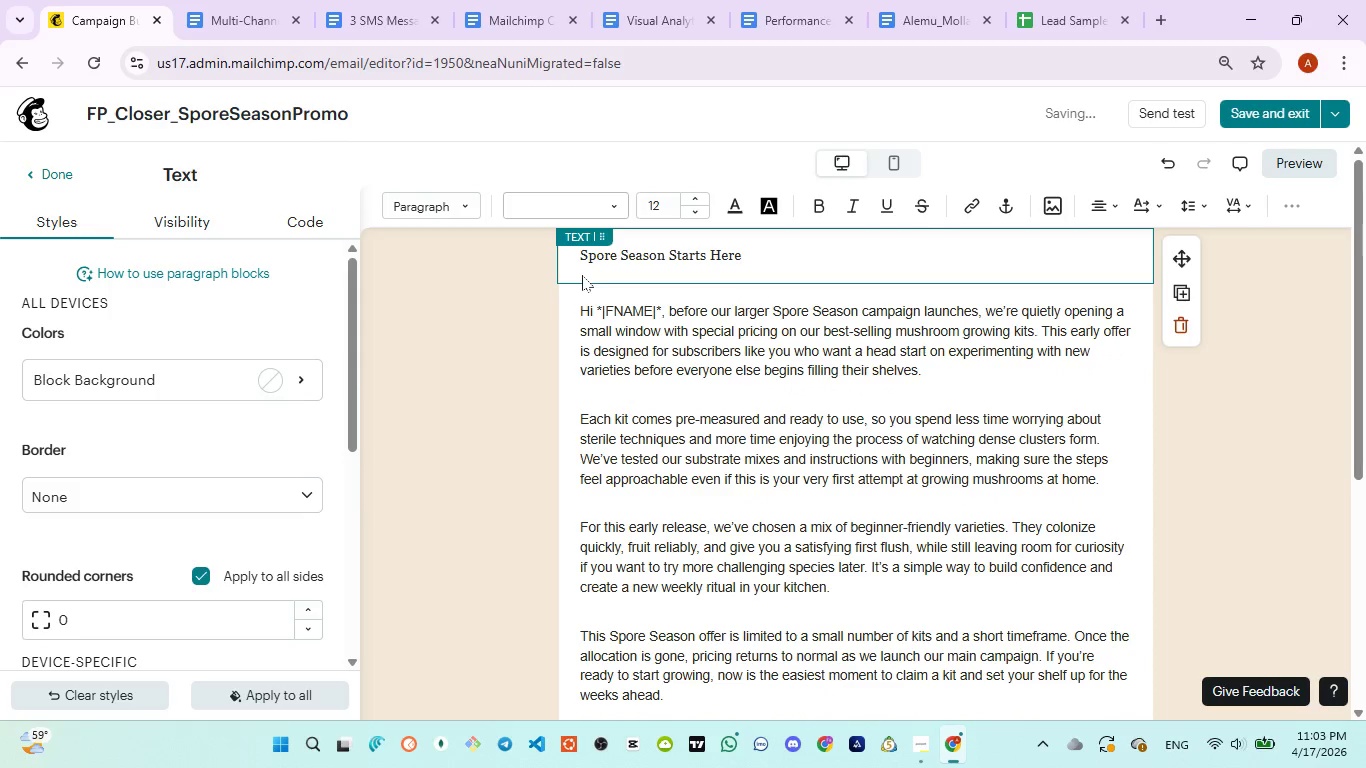 
key(Control+A)
 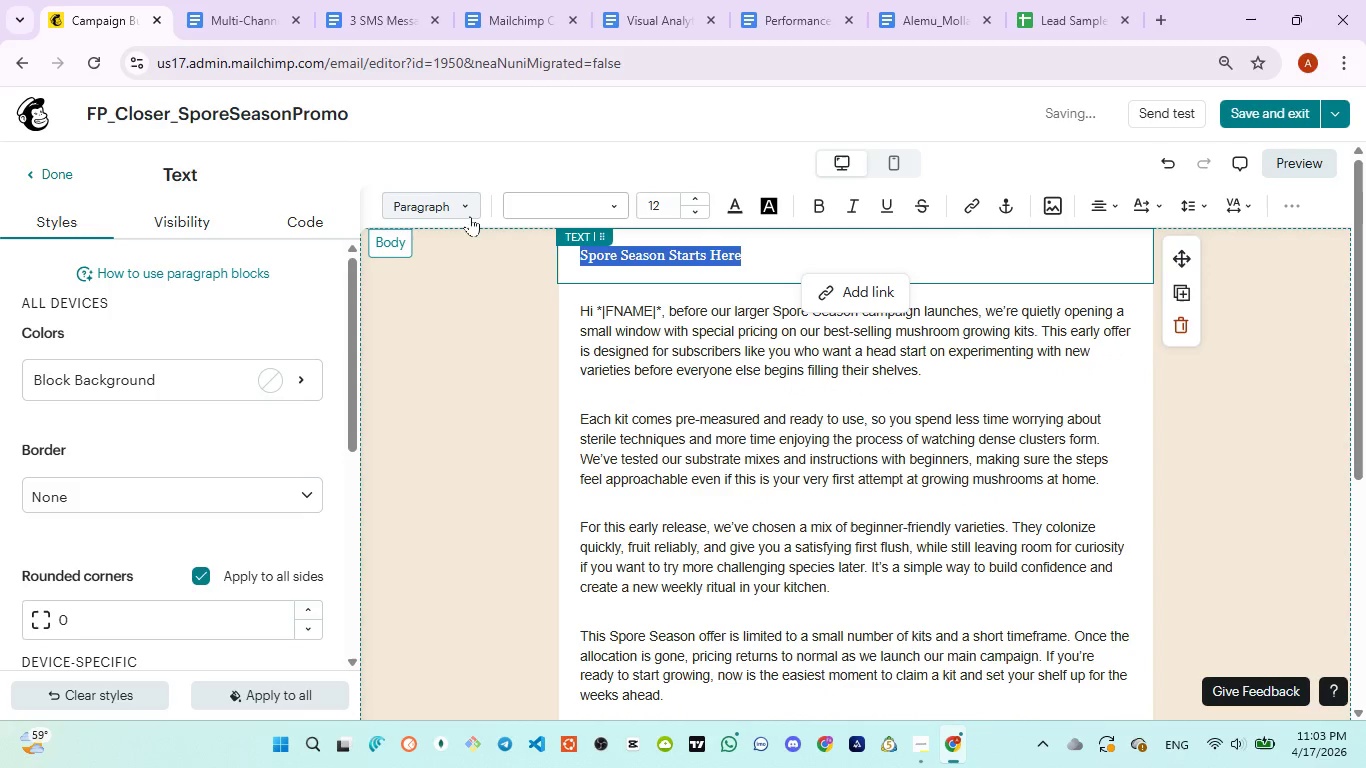 
left_click([460, 211])
 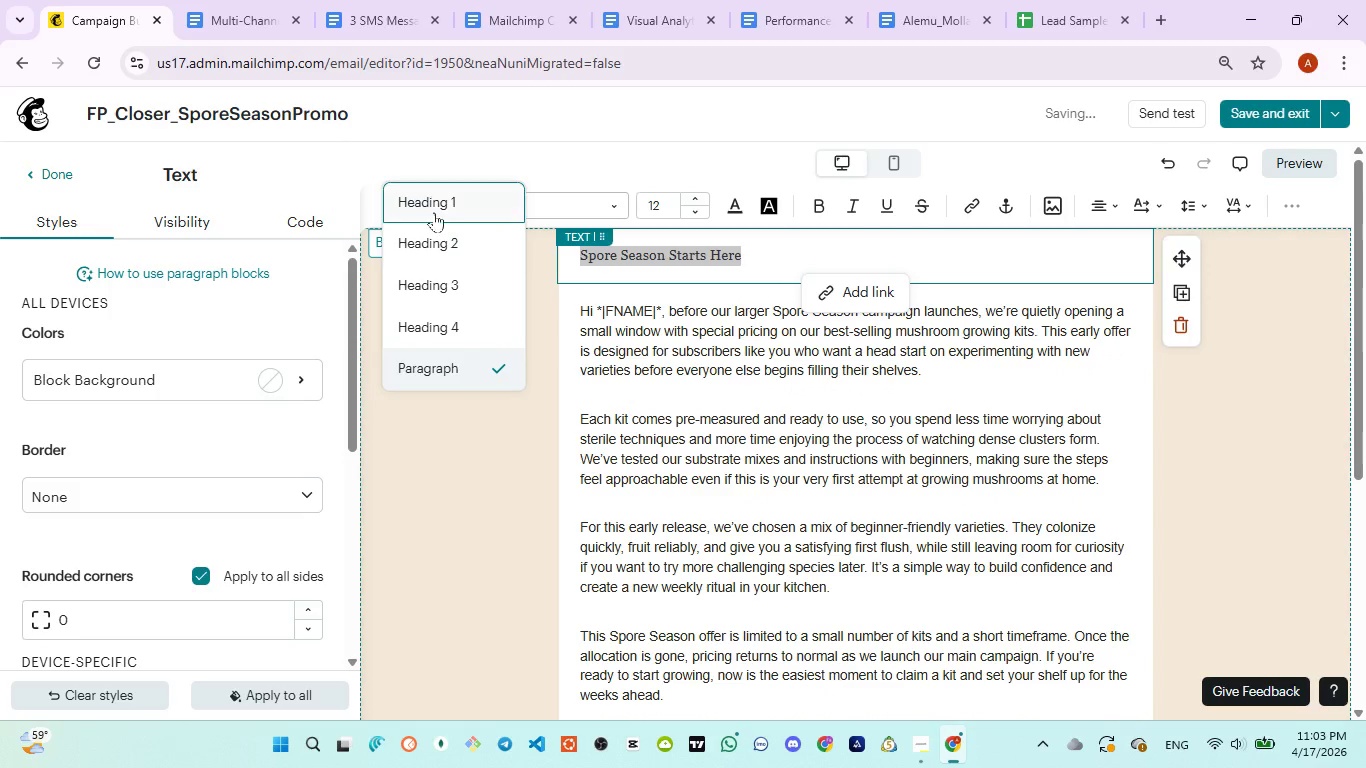 
left_click([434, 207])
 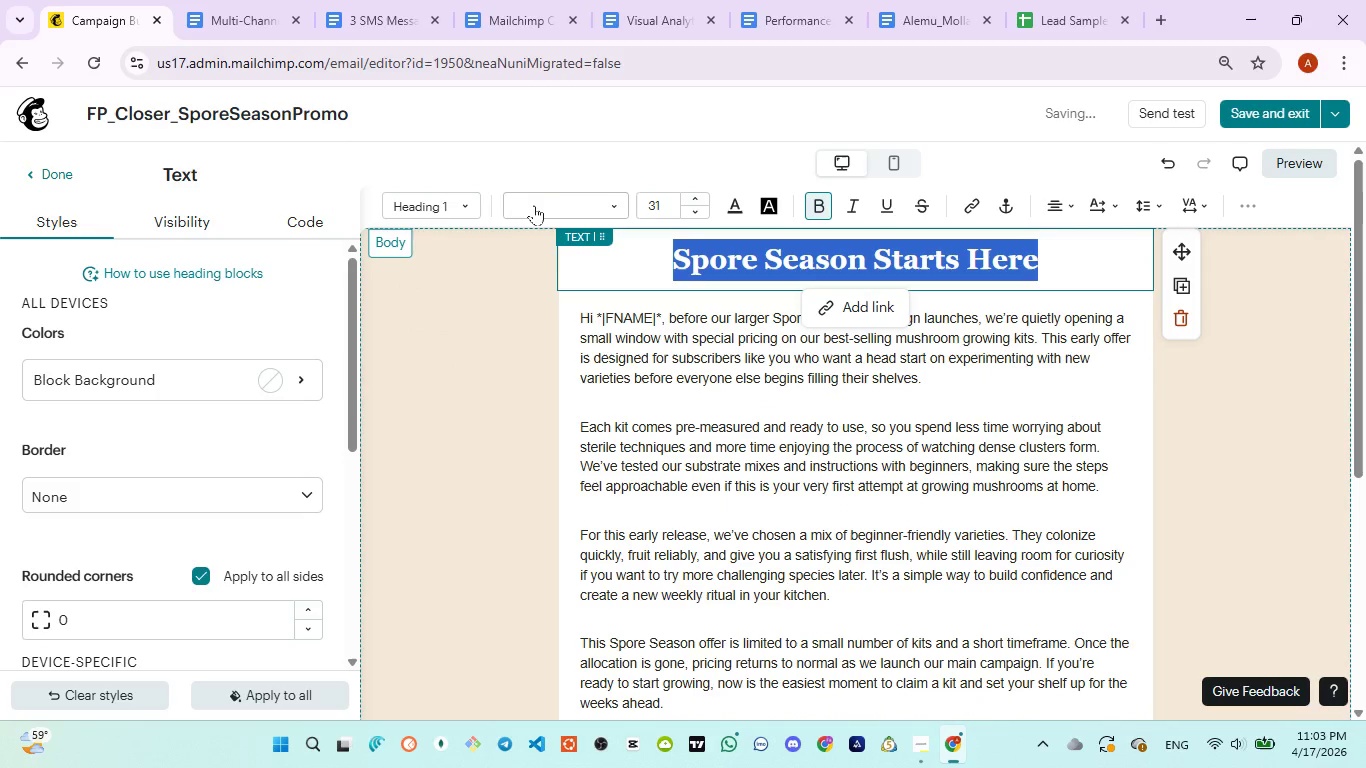 
left_click([542, 202])
 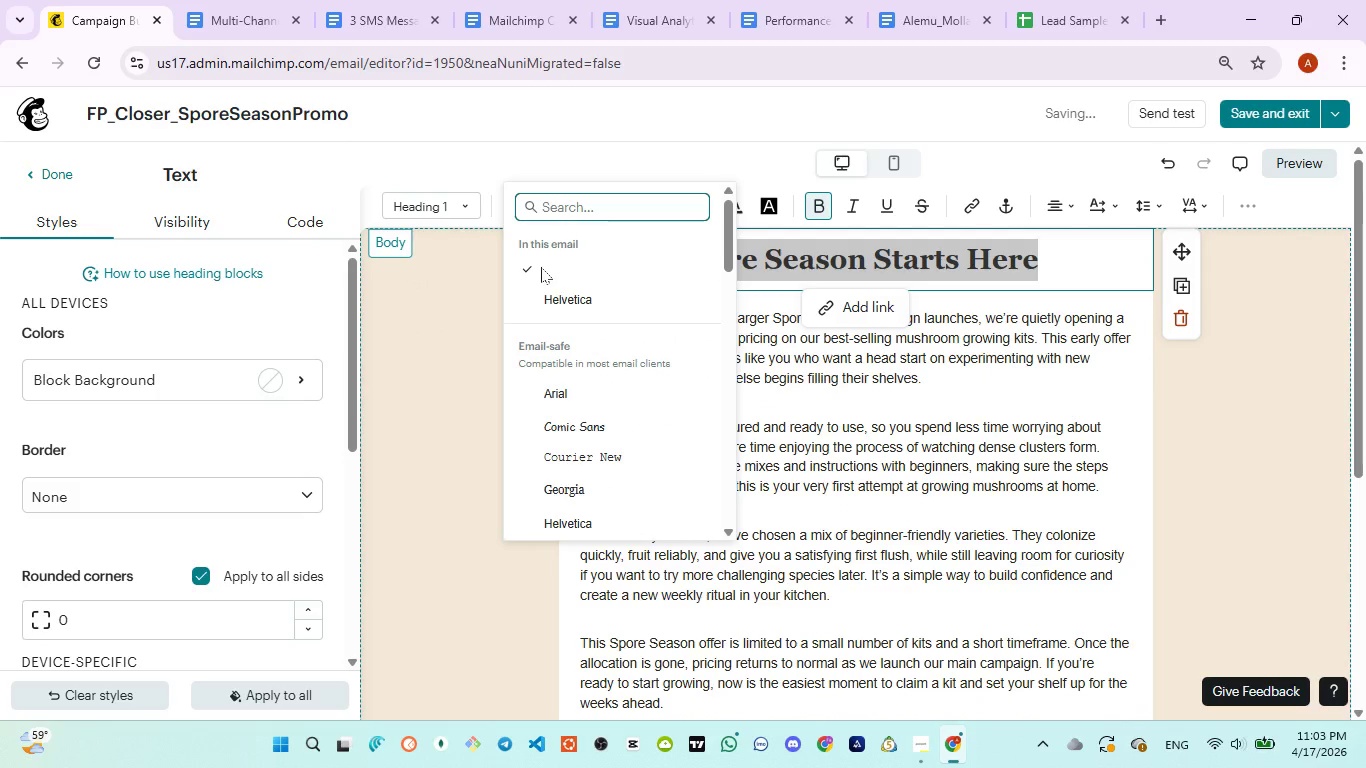 
left_click([543, 284])
 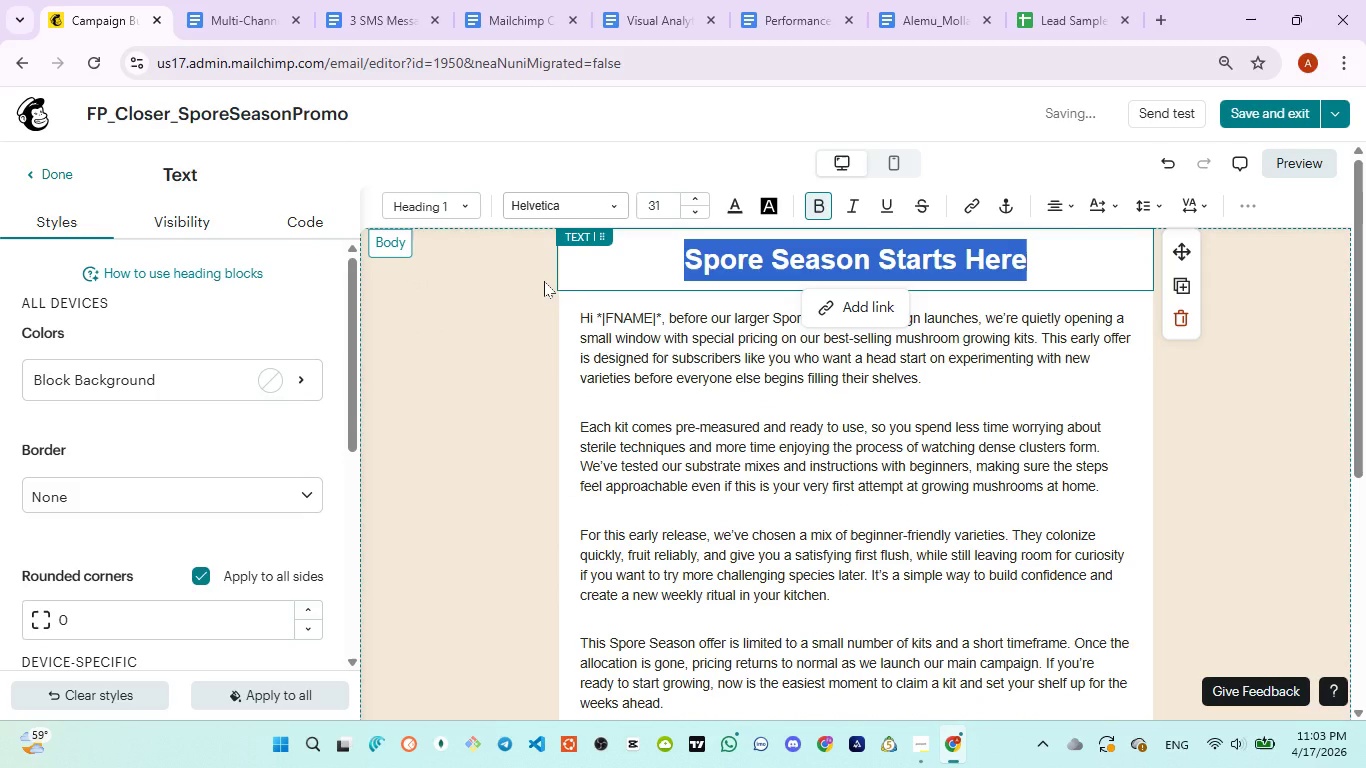 
wait(6.84)
 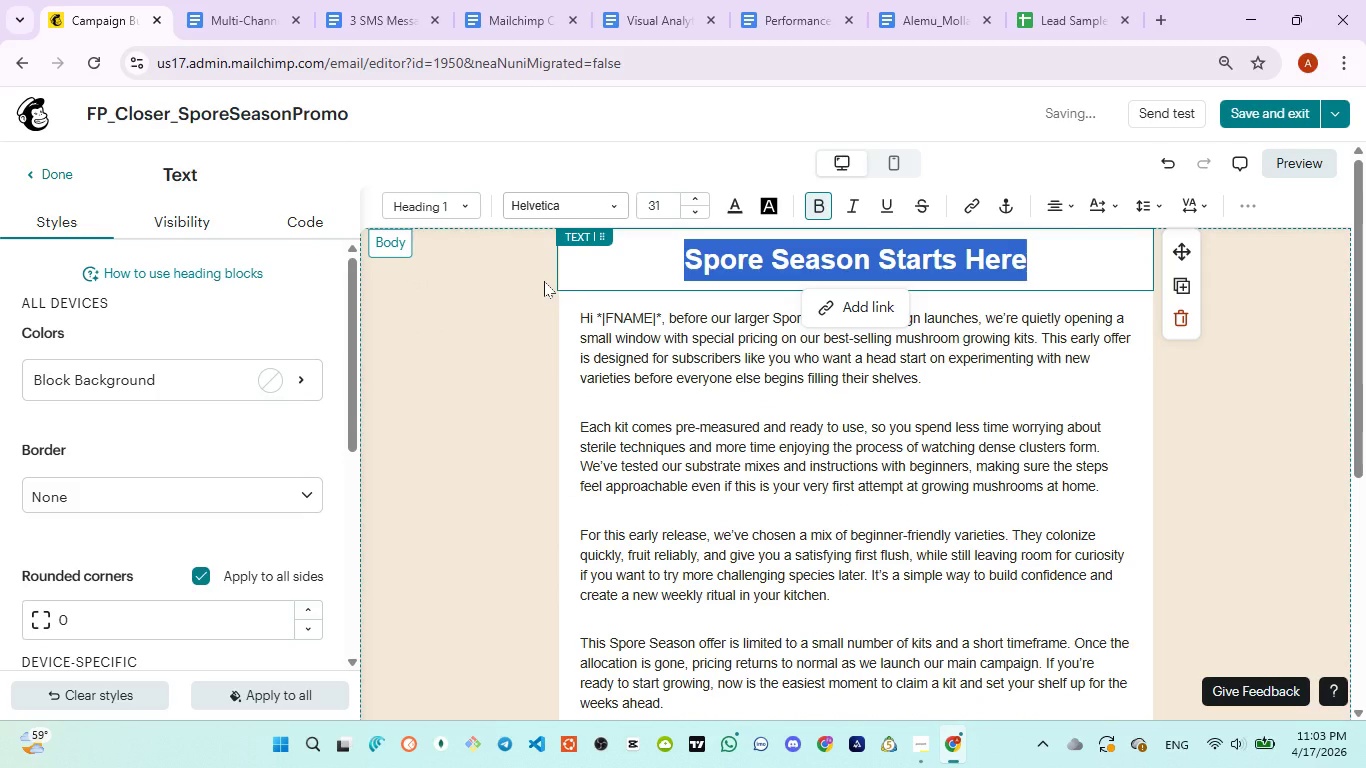 
scroll: coordinate [1212, 509], scroll_direction: down, amount: 4.0
 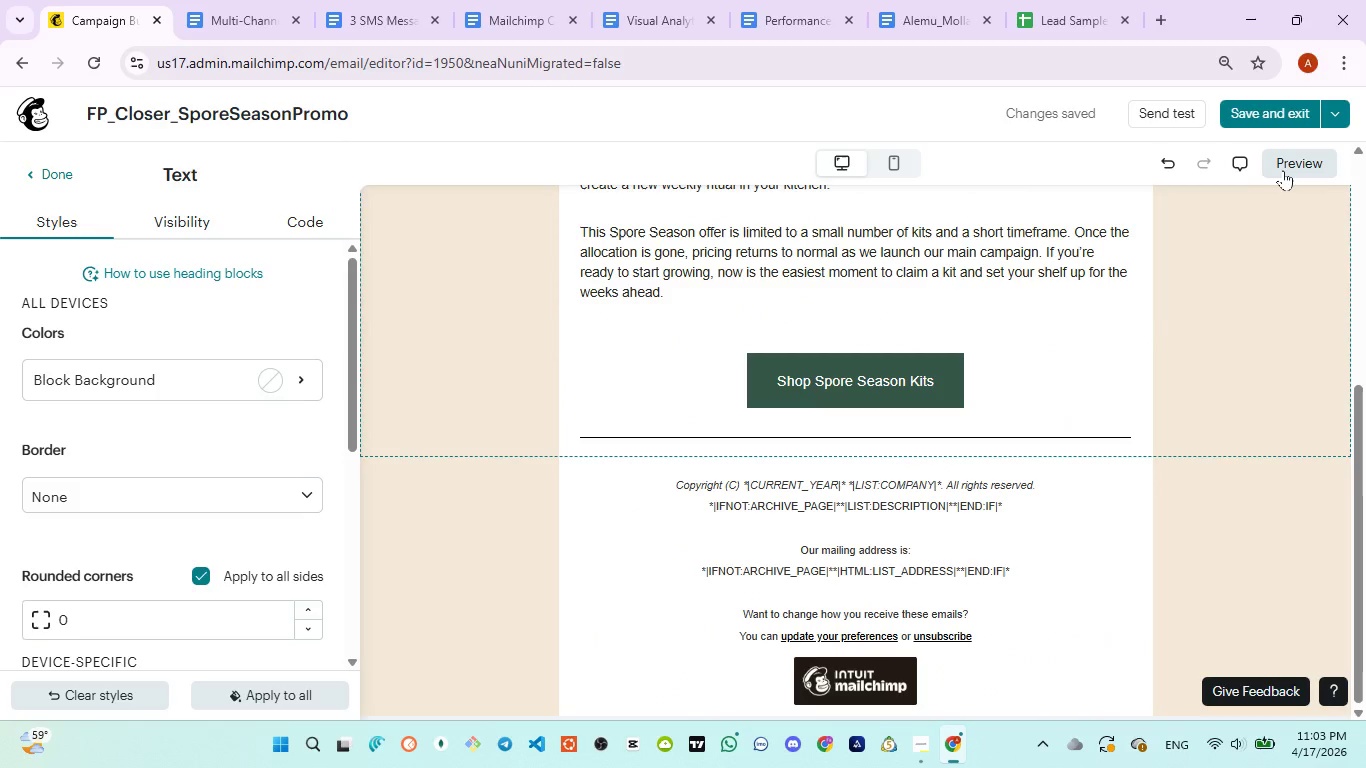 
left_click([1284, 169])
 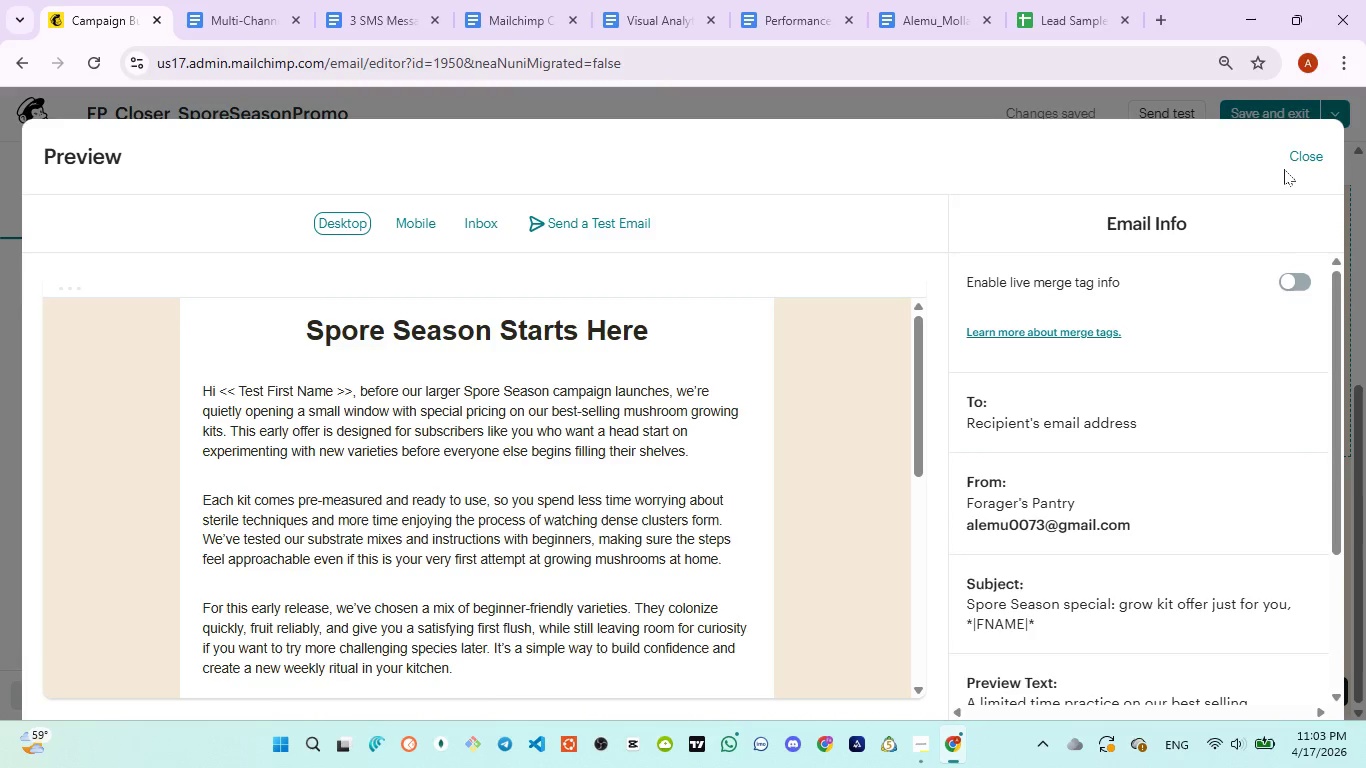 
wait(8.08)
 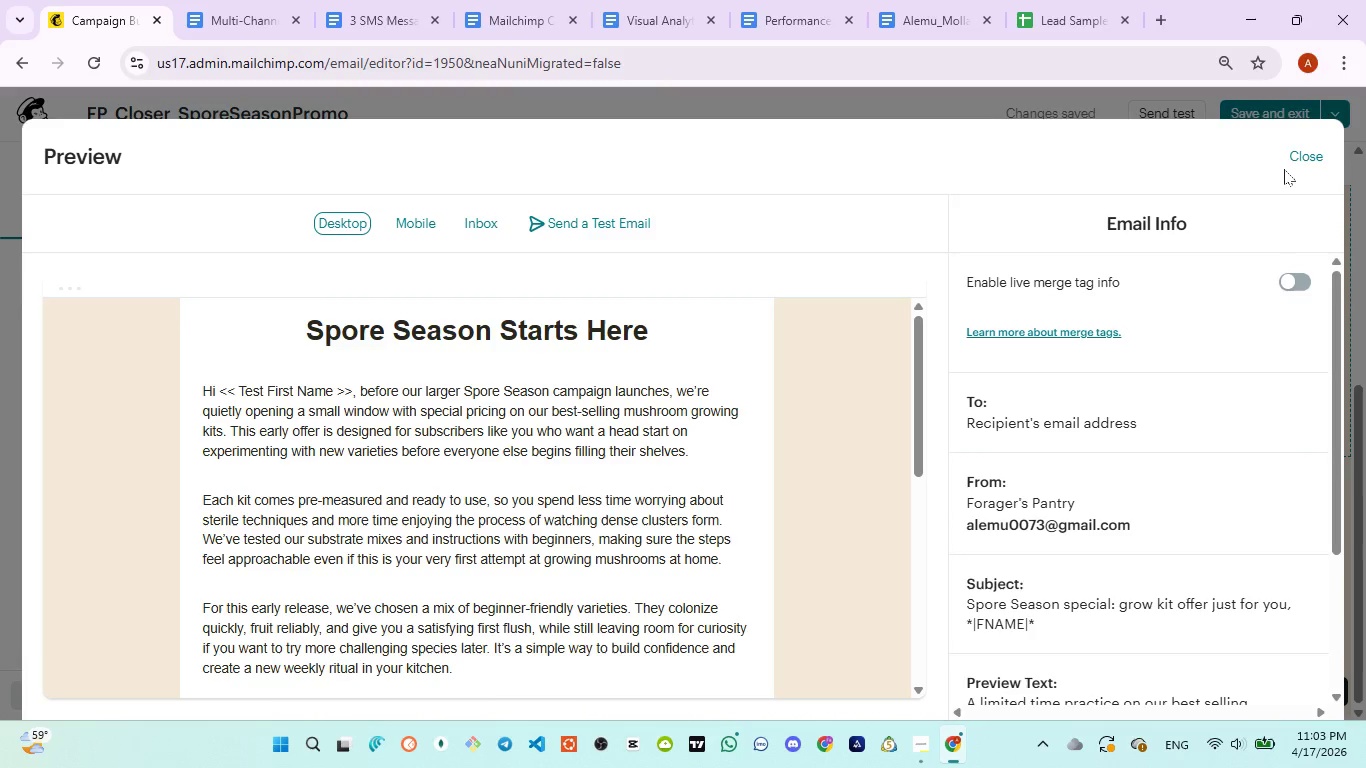 
left_click_drag(start_coordinate=[355, 392], to_coordinate=[103, 348])
 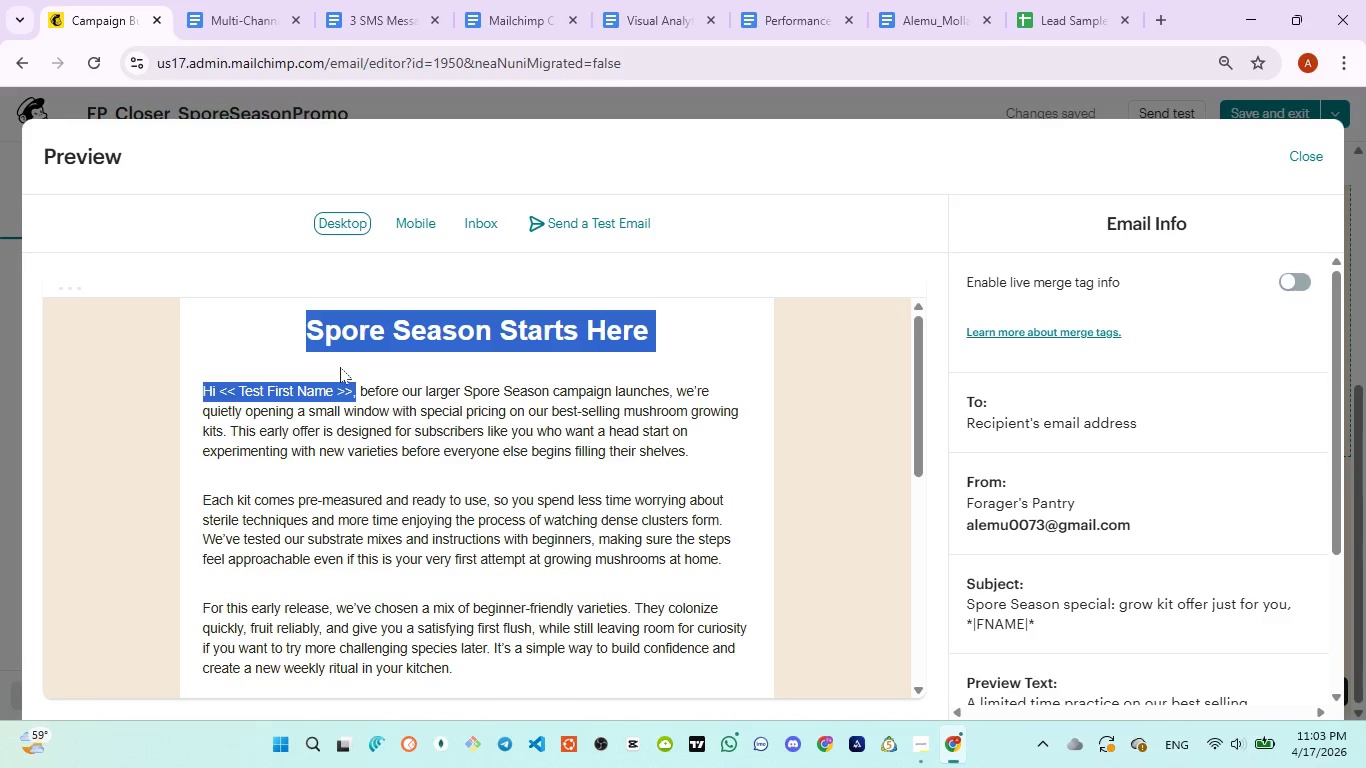 
scroll: coordinate [341, 368], scroll_direction: down, amount: 4.0
 